 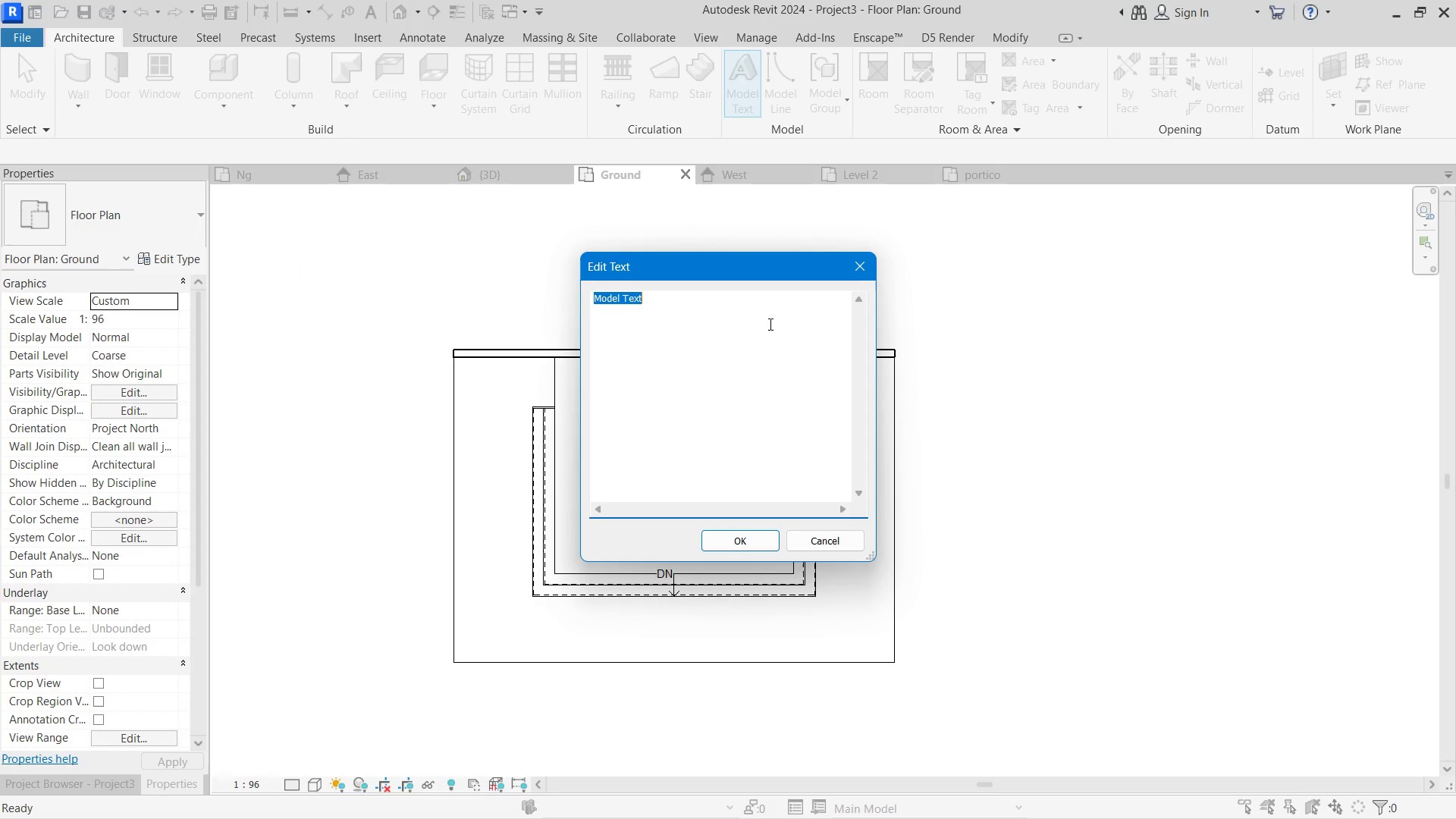 
key(Control+V)
 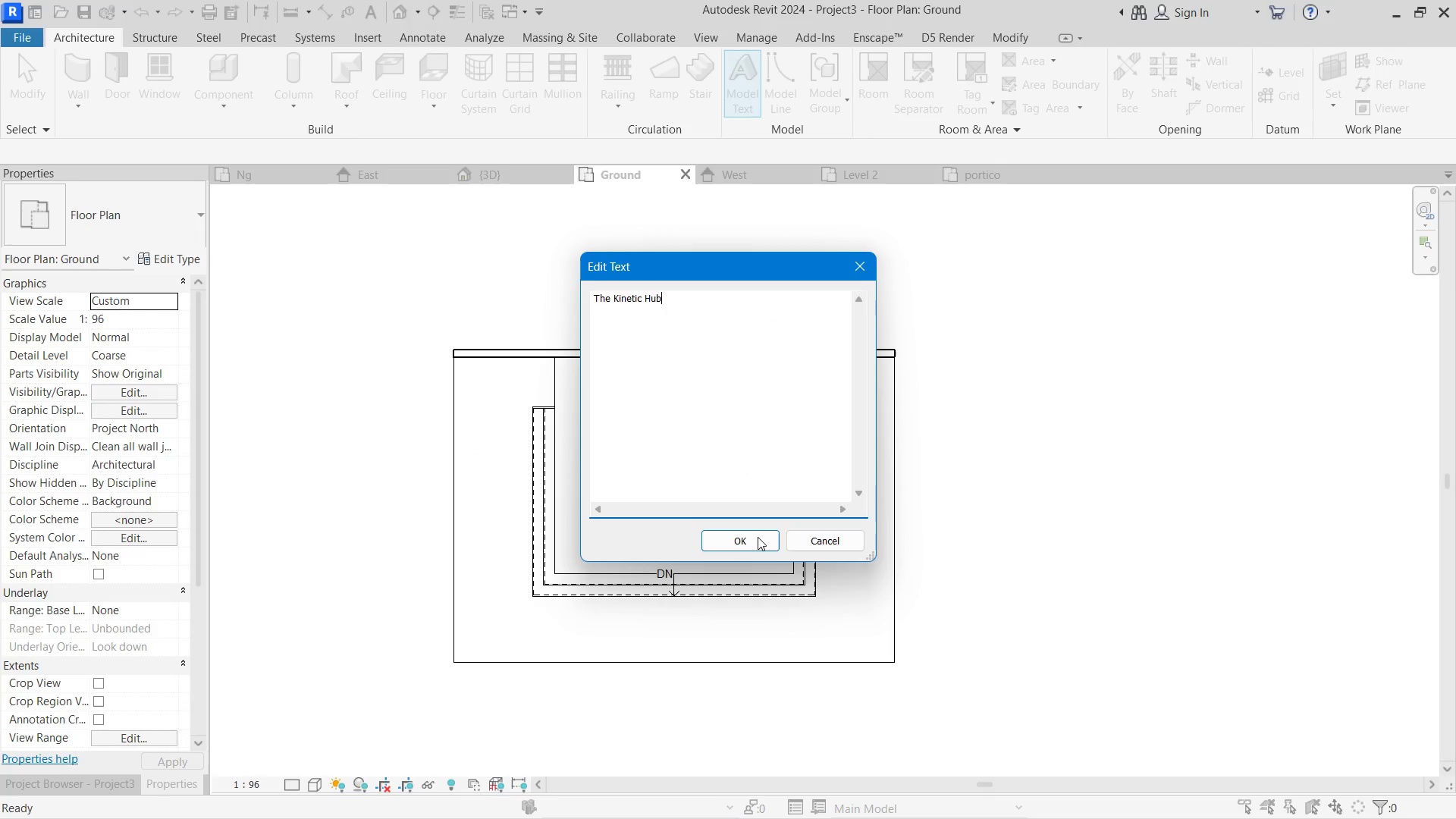 
left_click([758, 539])
 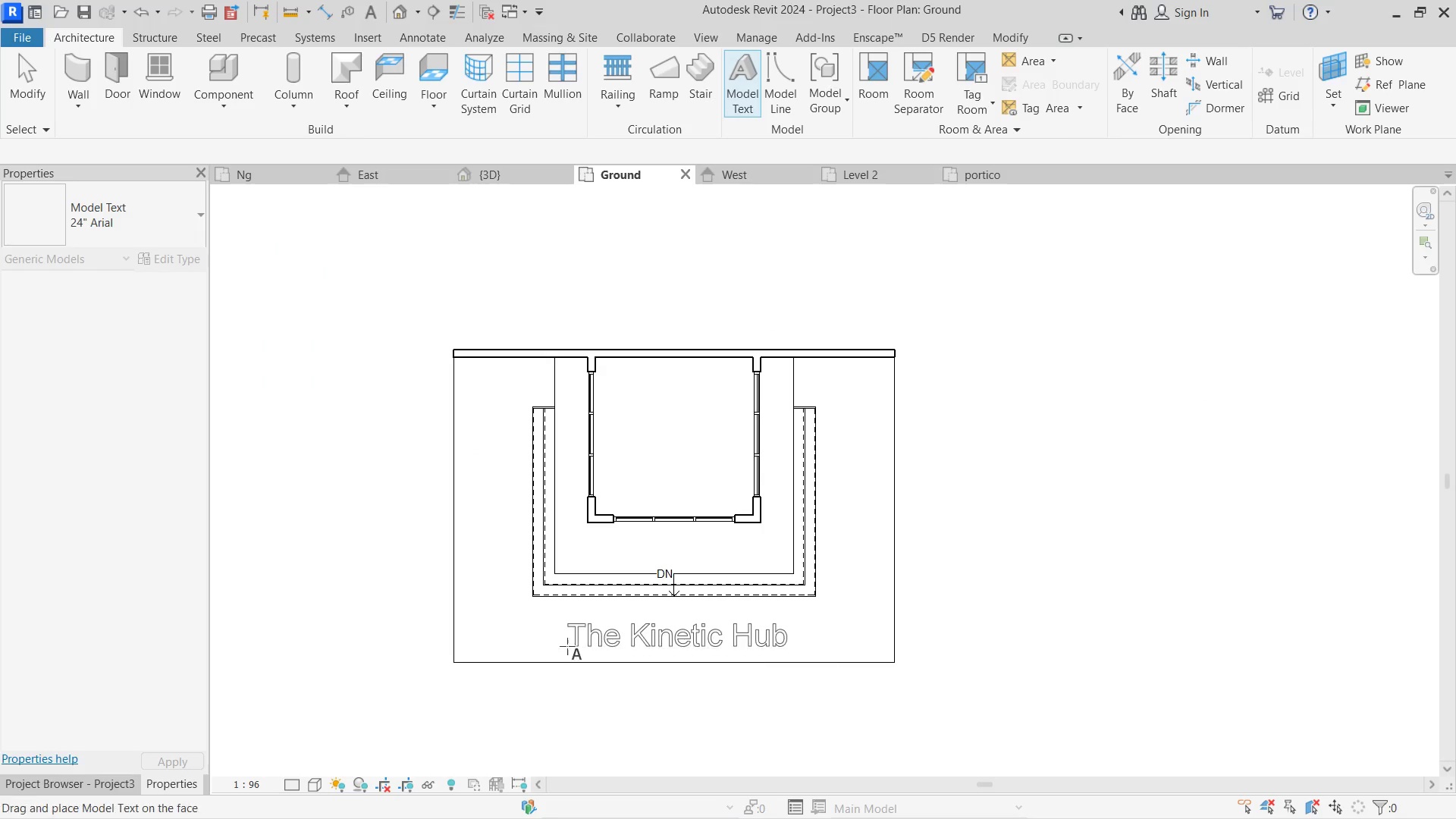 
left_click([570, 646])
 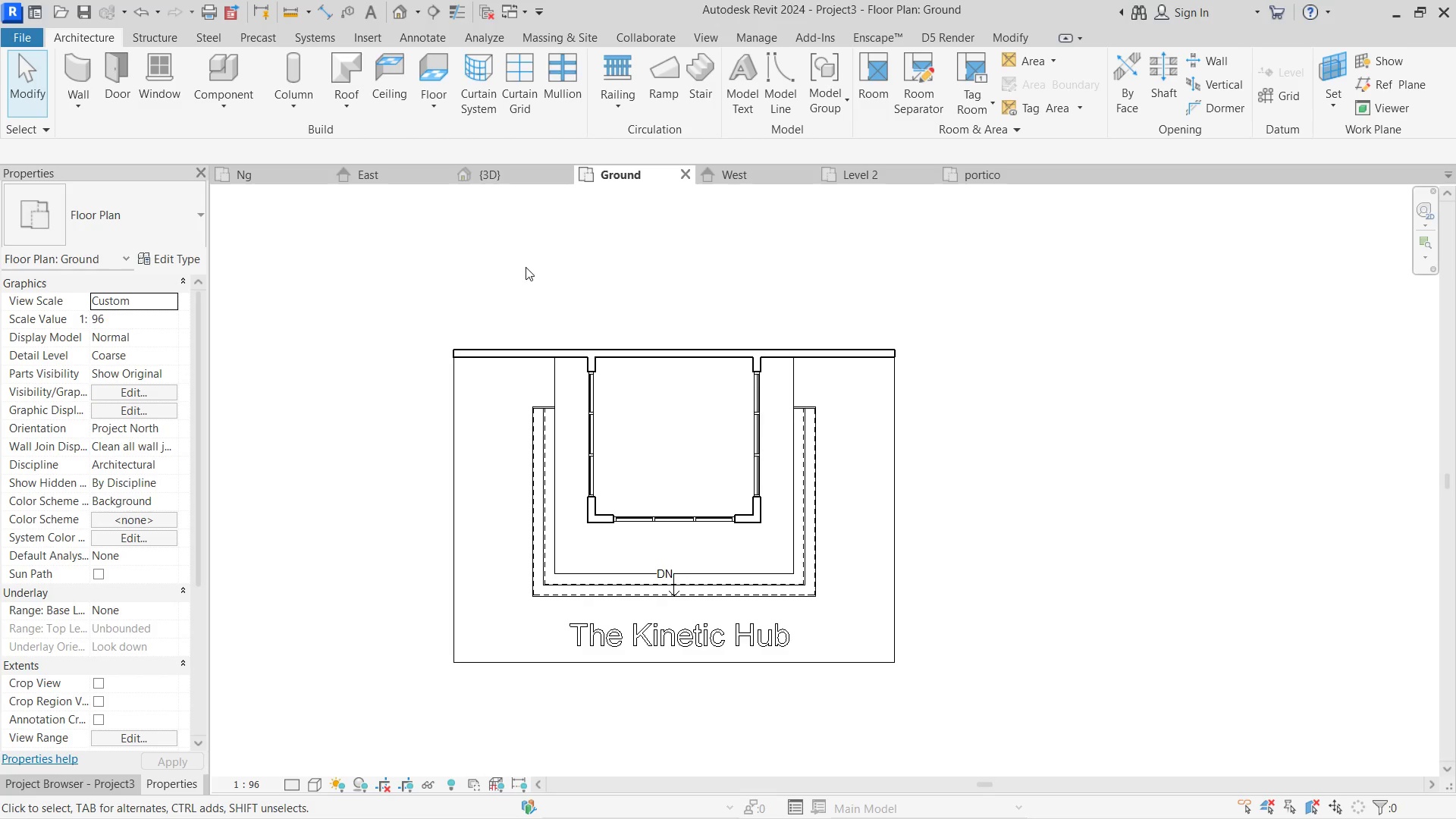 
key(Escape)
 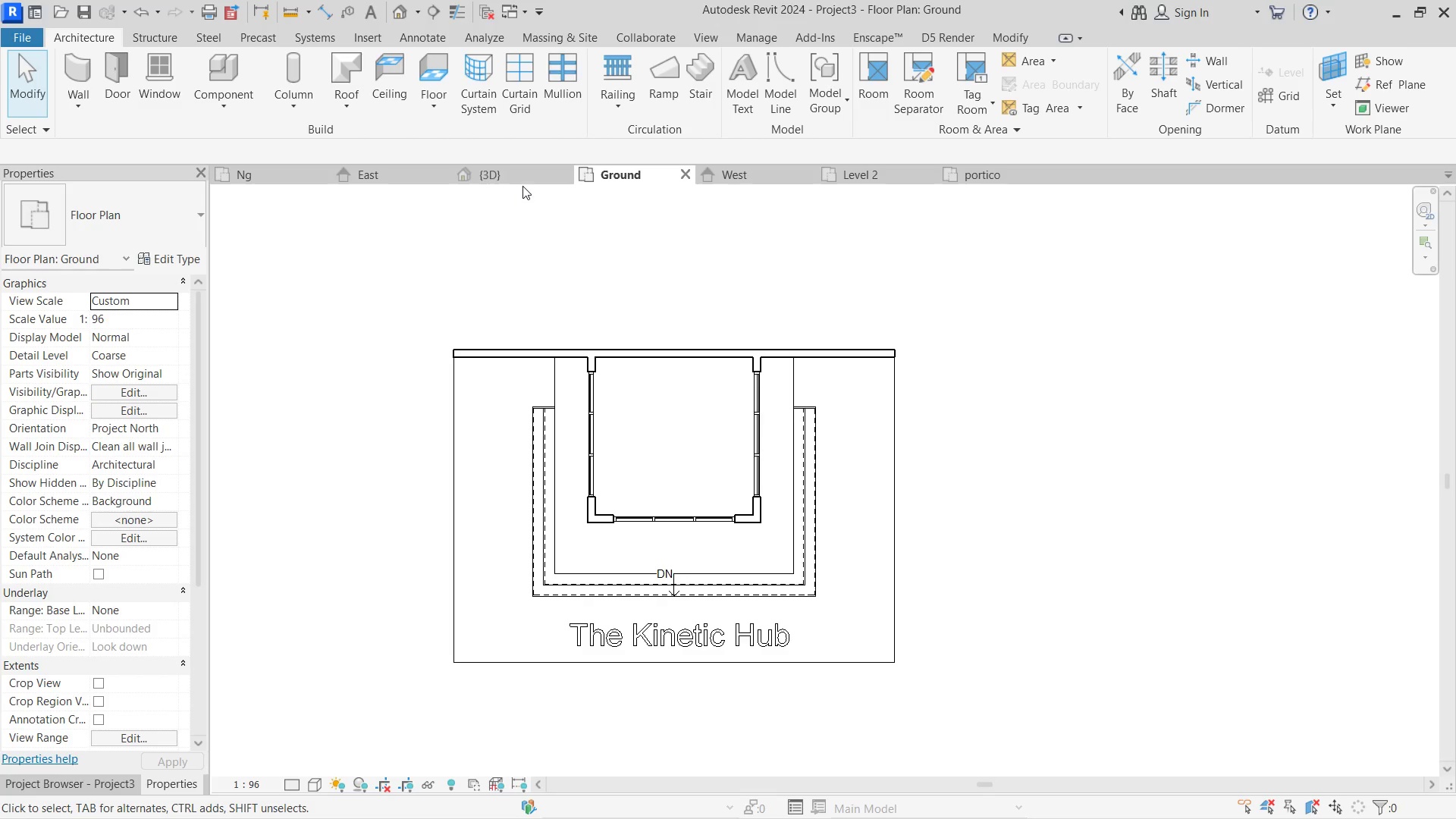 
left_click([522, 174])
 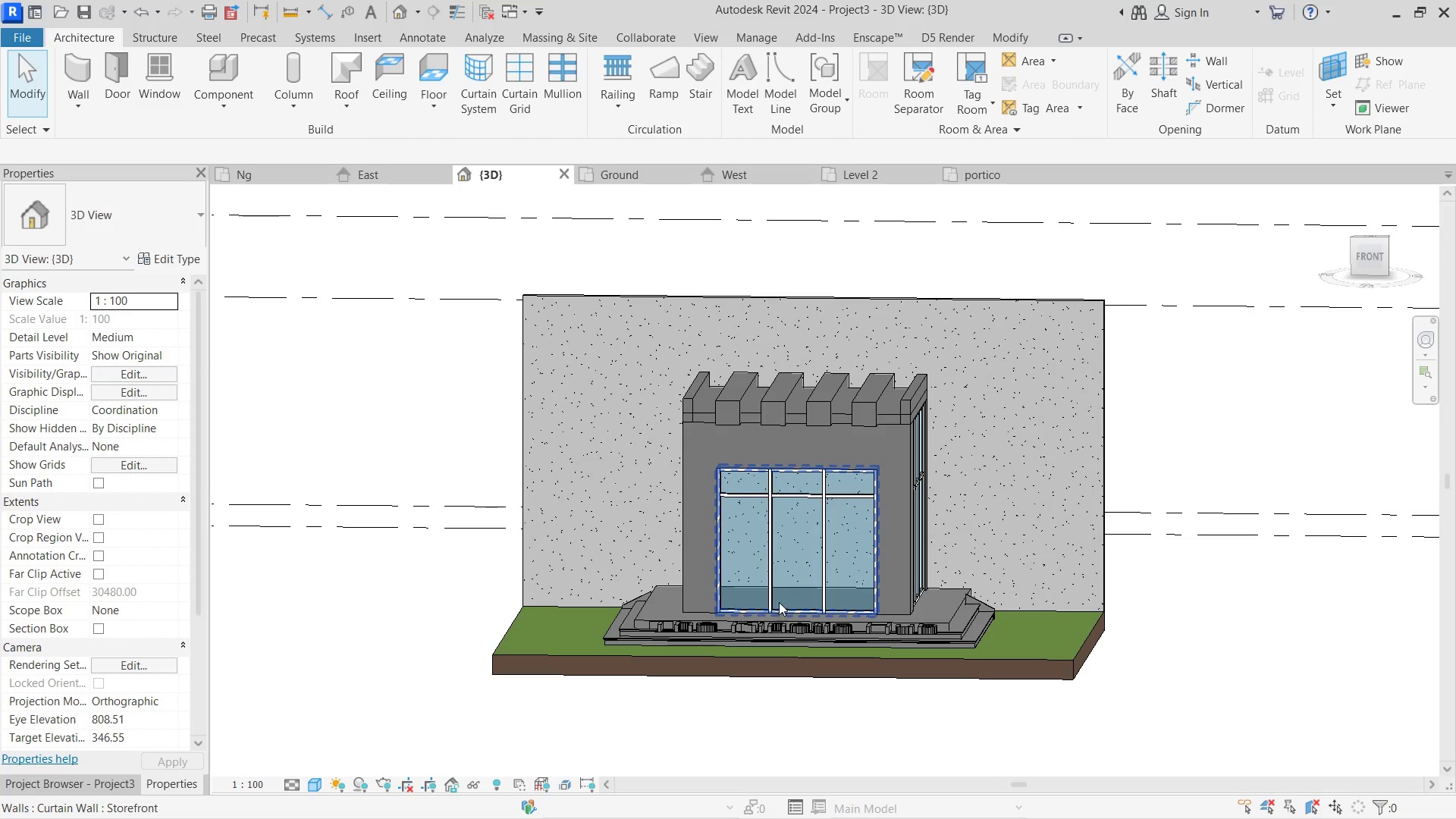 
hold_key(key=ShiftLeft, duration=0.5)
triple_click([727, 735])
 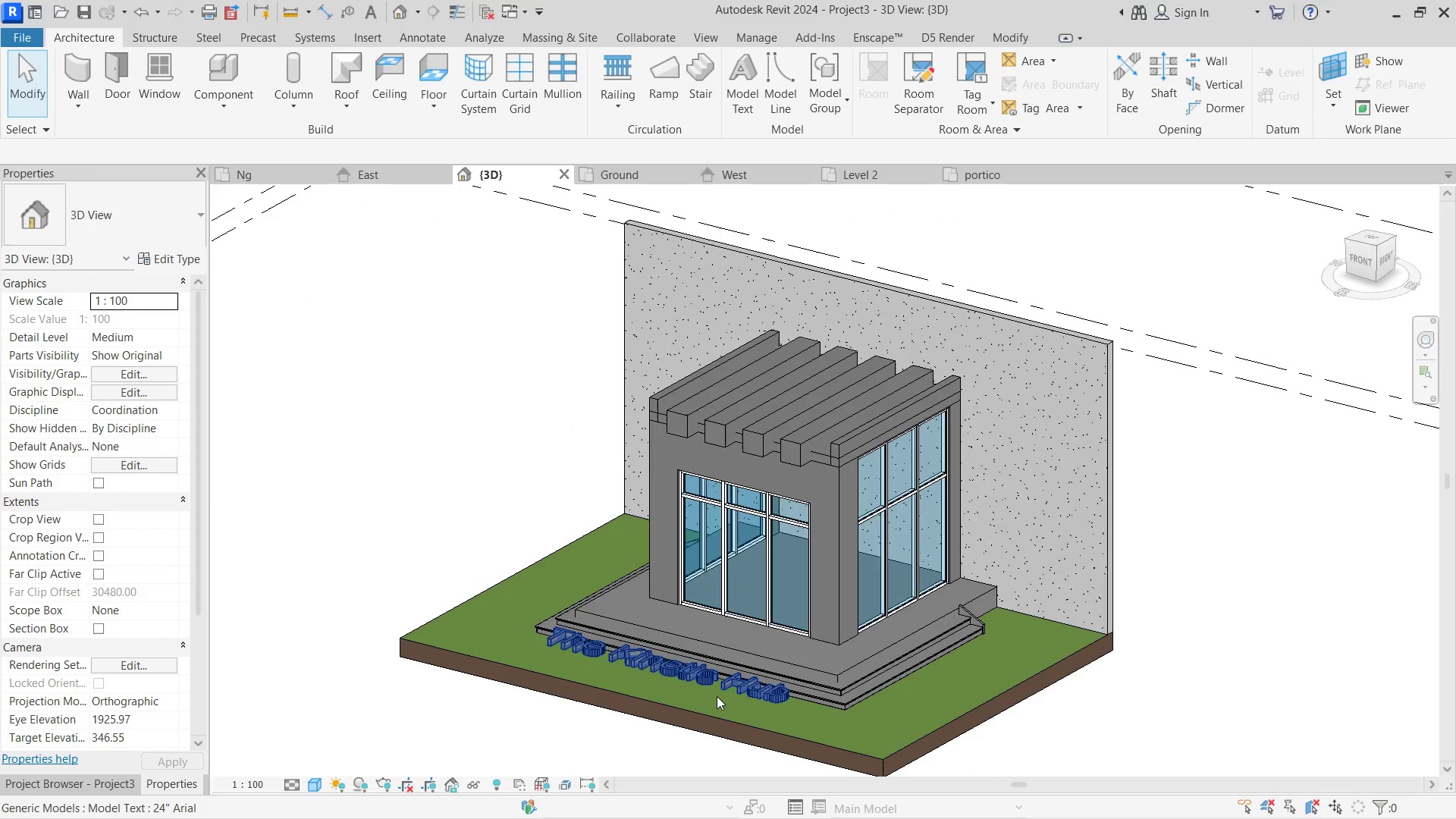 
left_click([720, 686])
 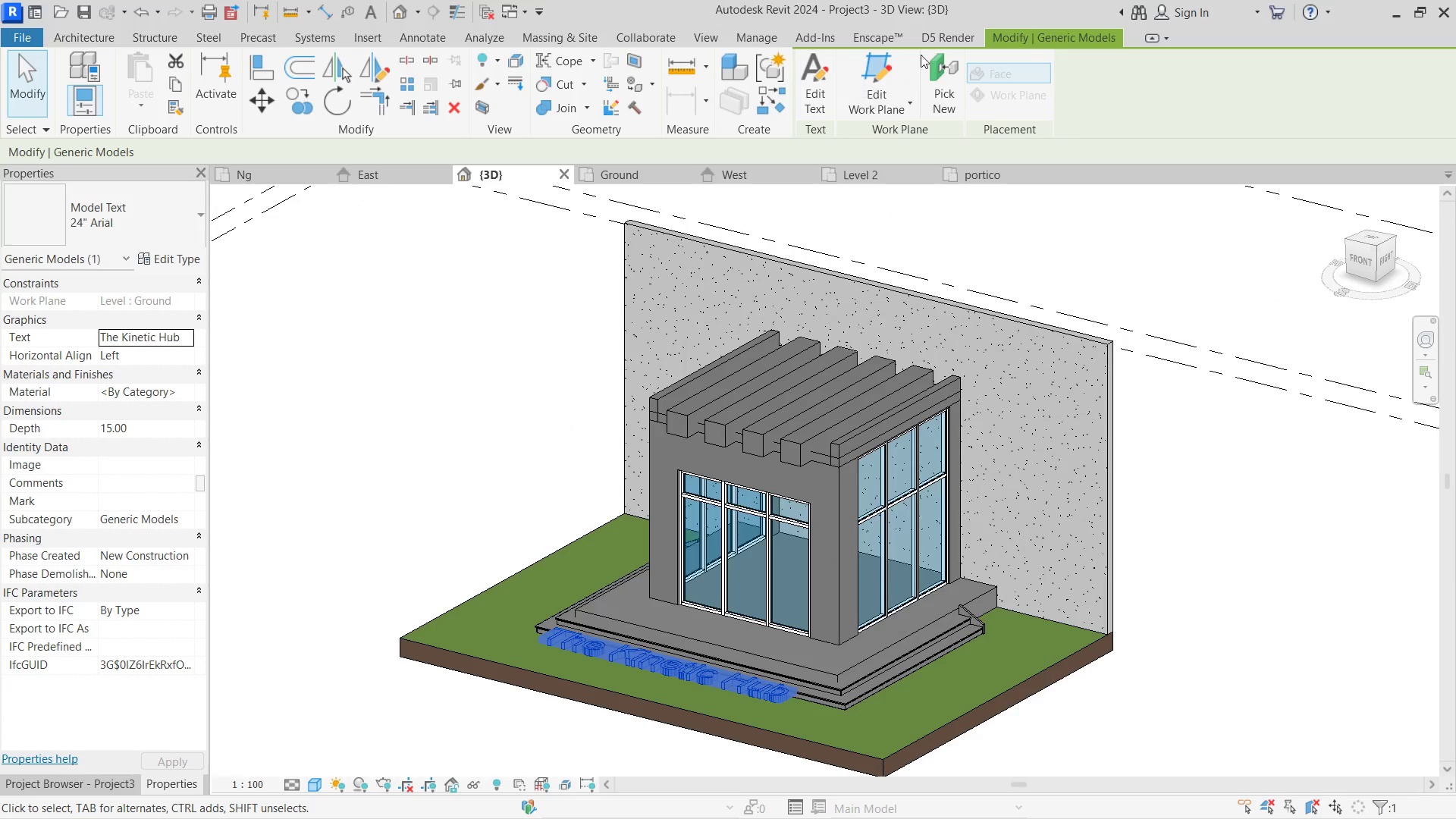 
left_click([939, 51])
 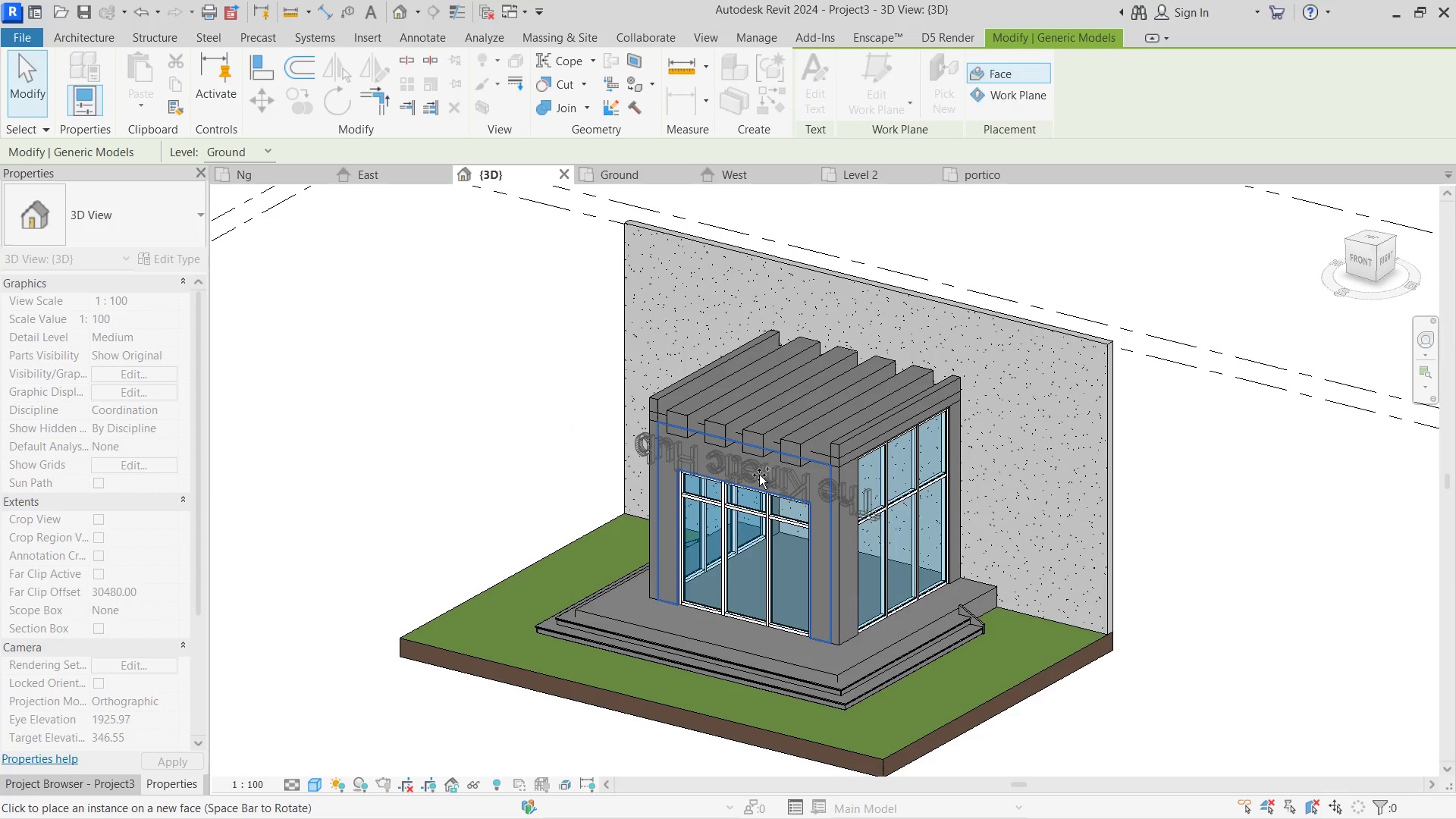 
left_click([762, 470])
 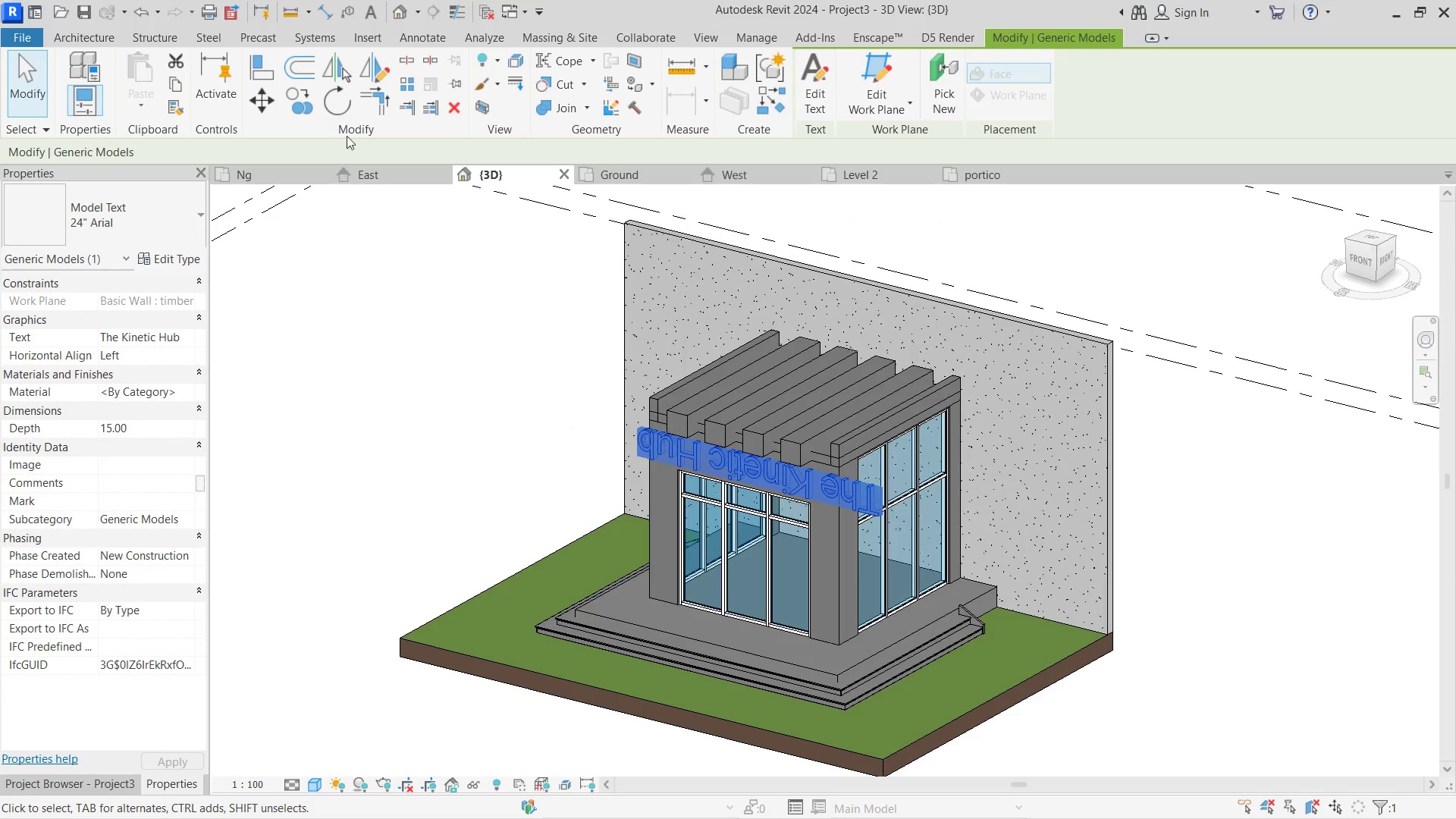 
left_click([340, 107])
 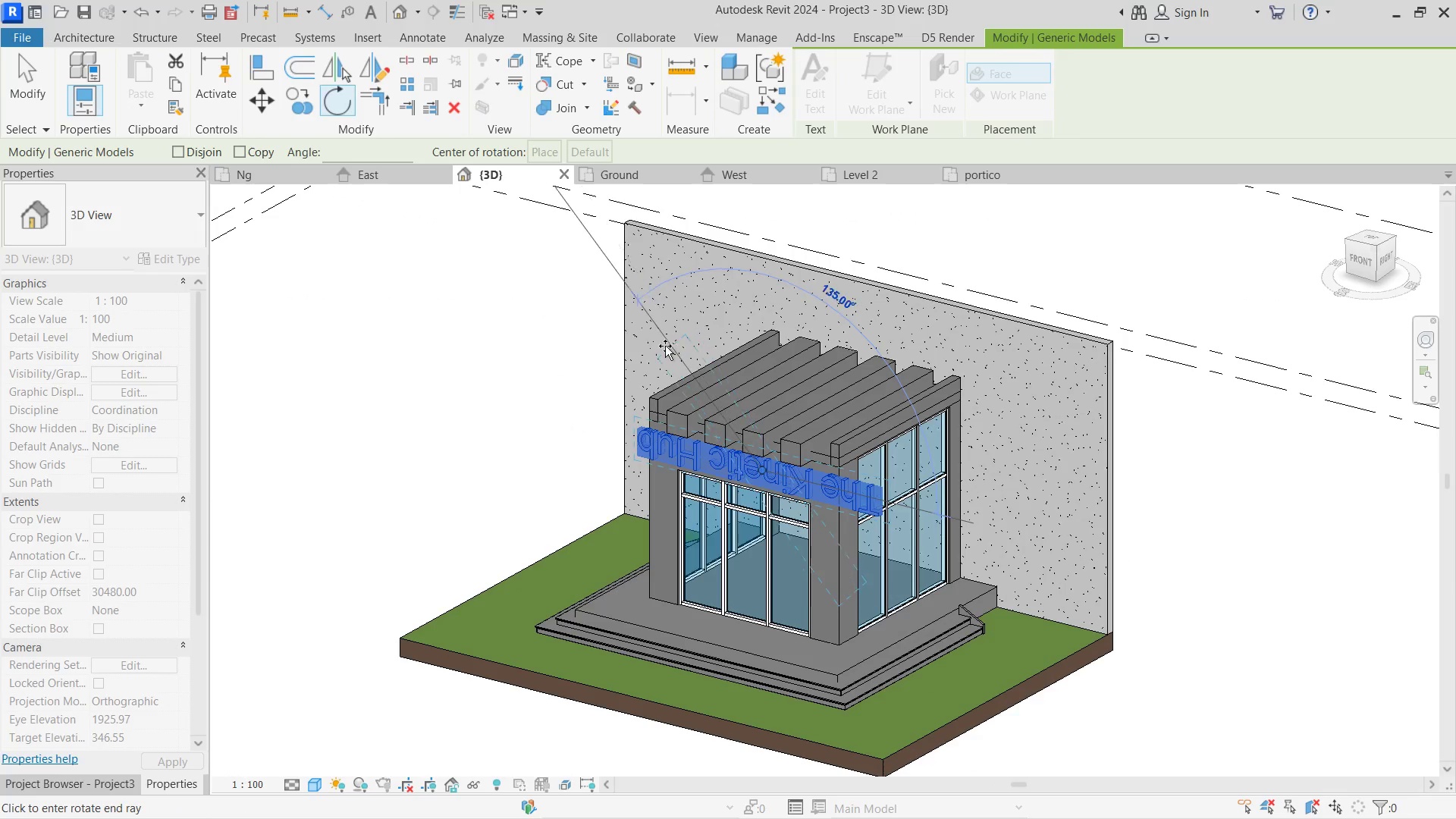 
key(Numpad1)
 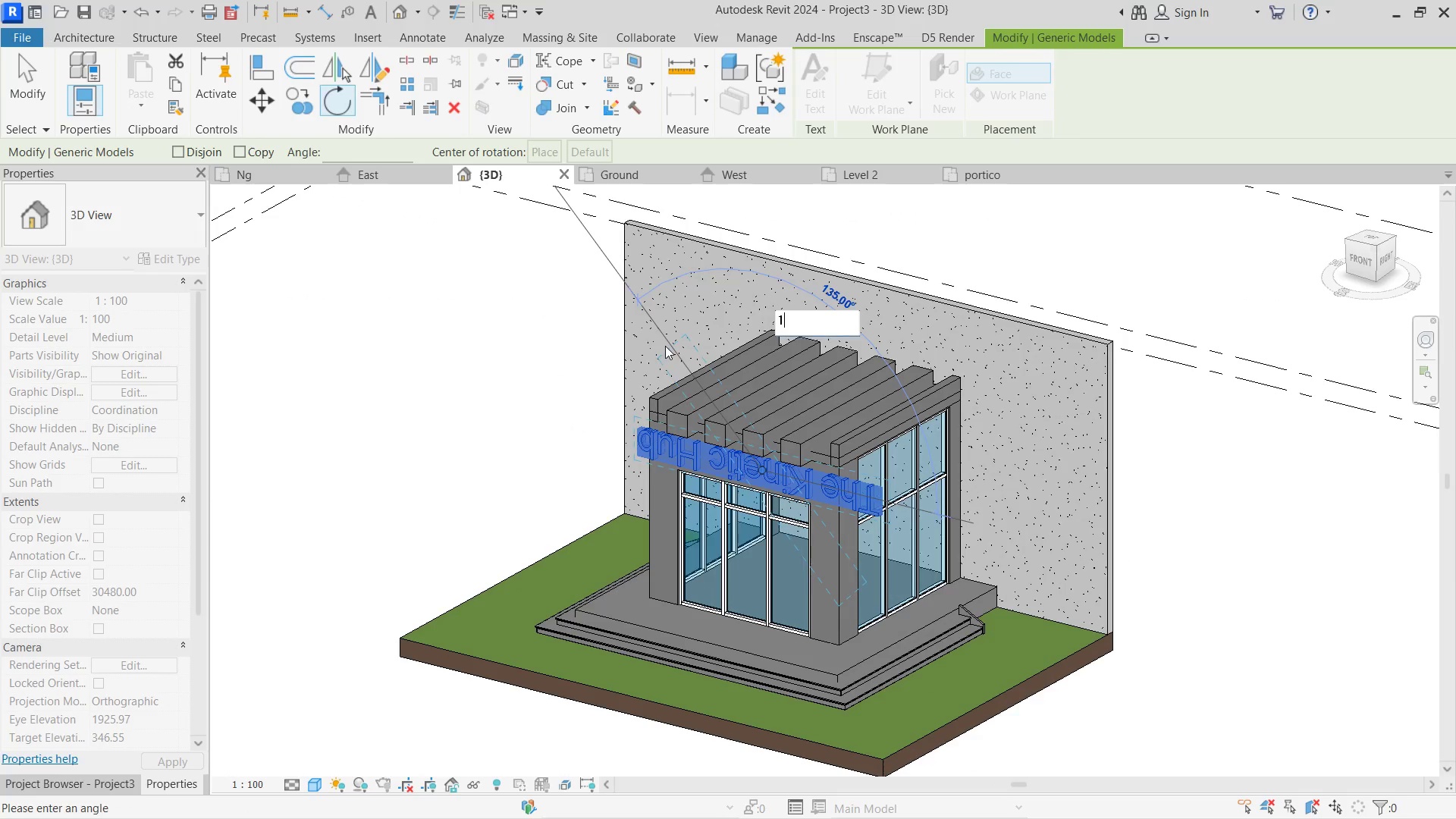 
key(Numpad8)
 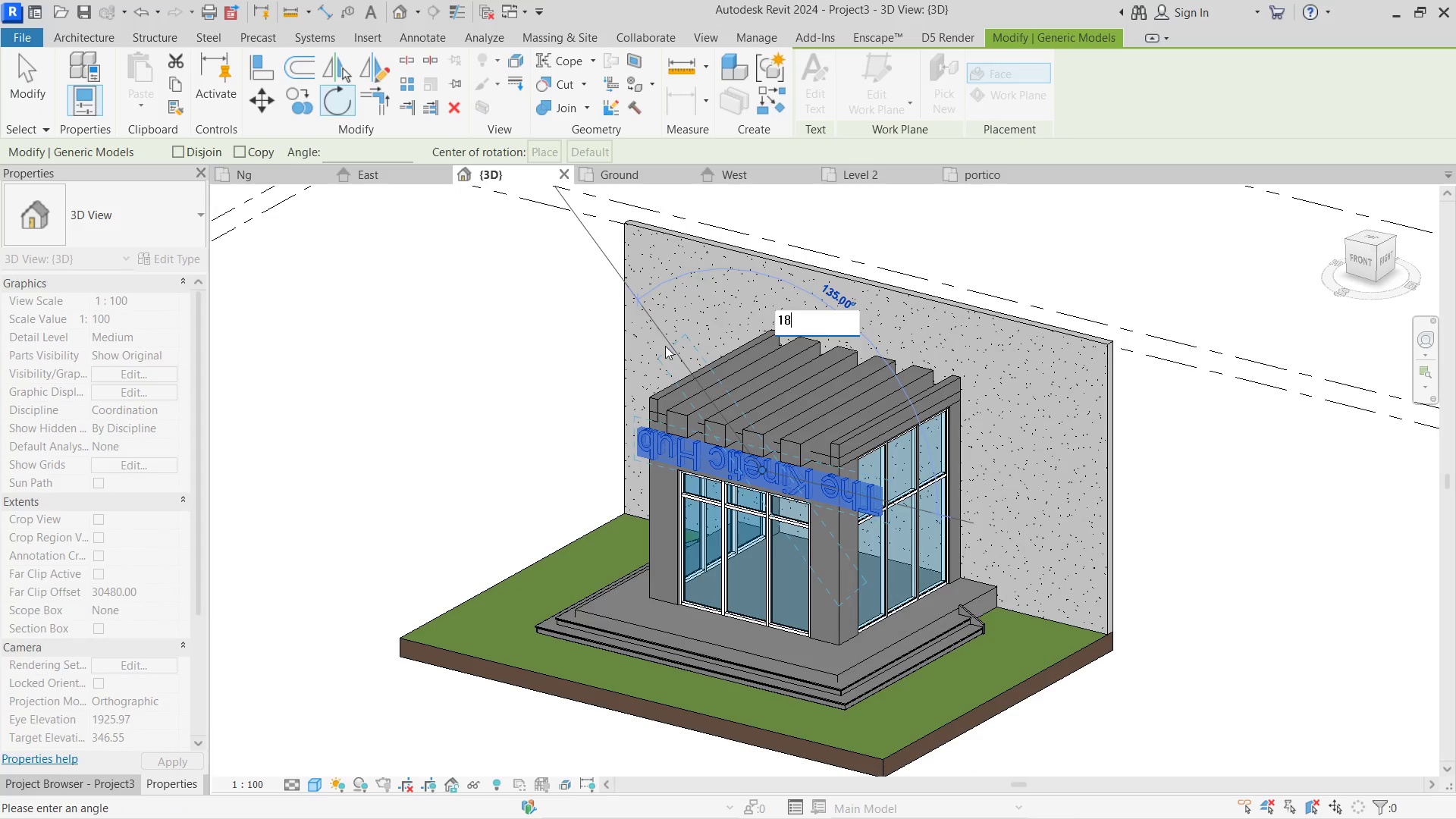 
key(Numpad0)
 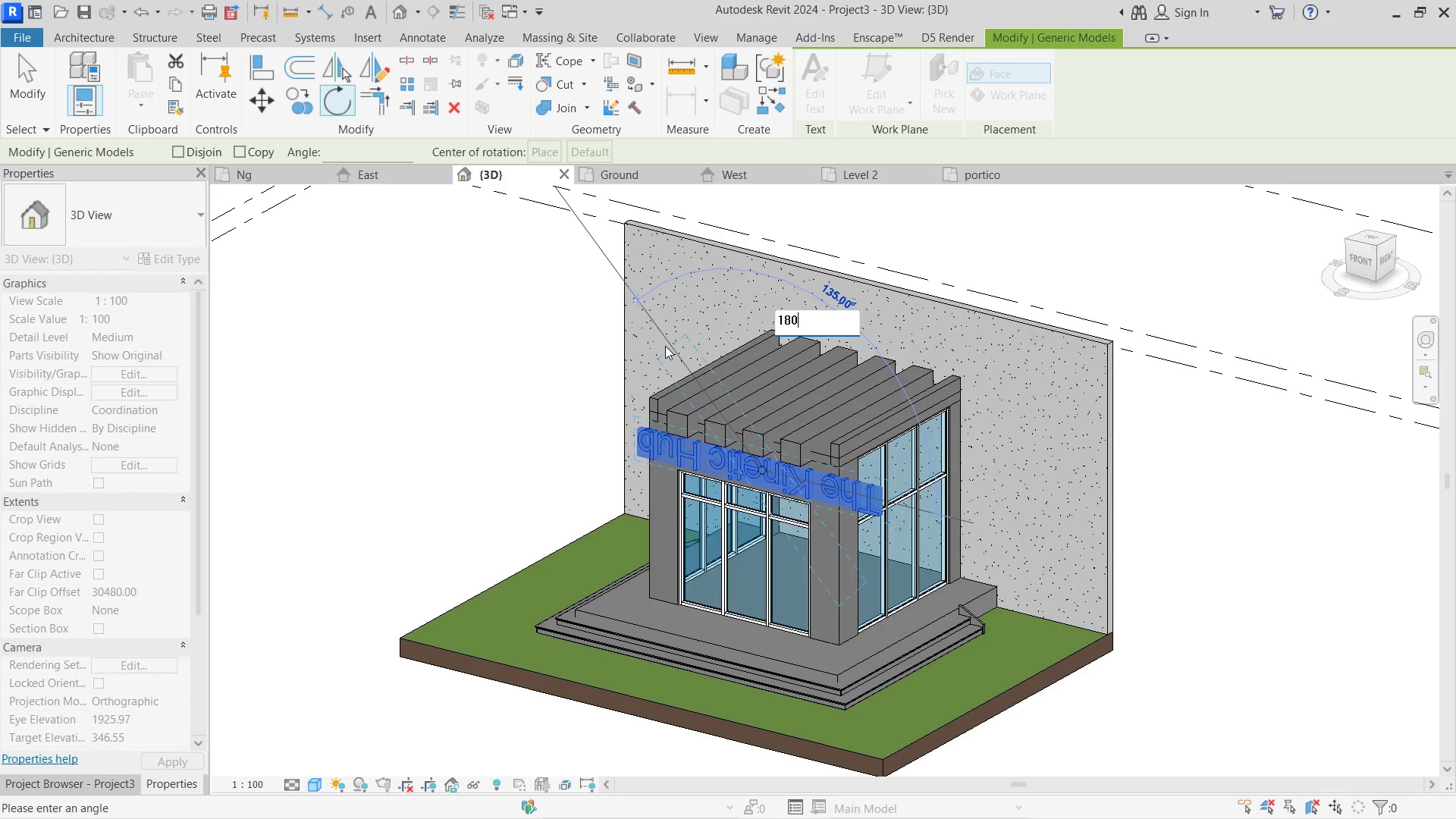 
key(NumpadEnter)
 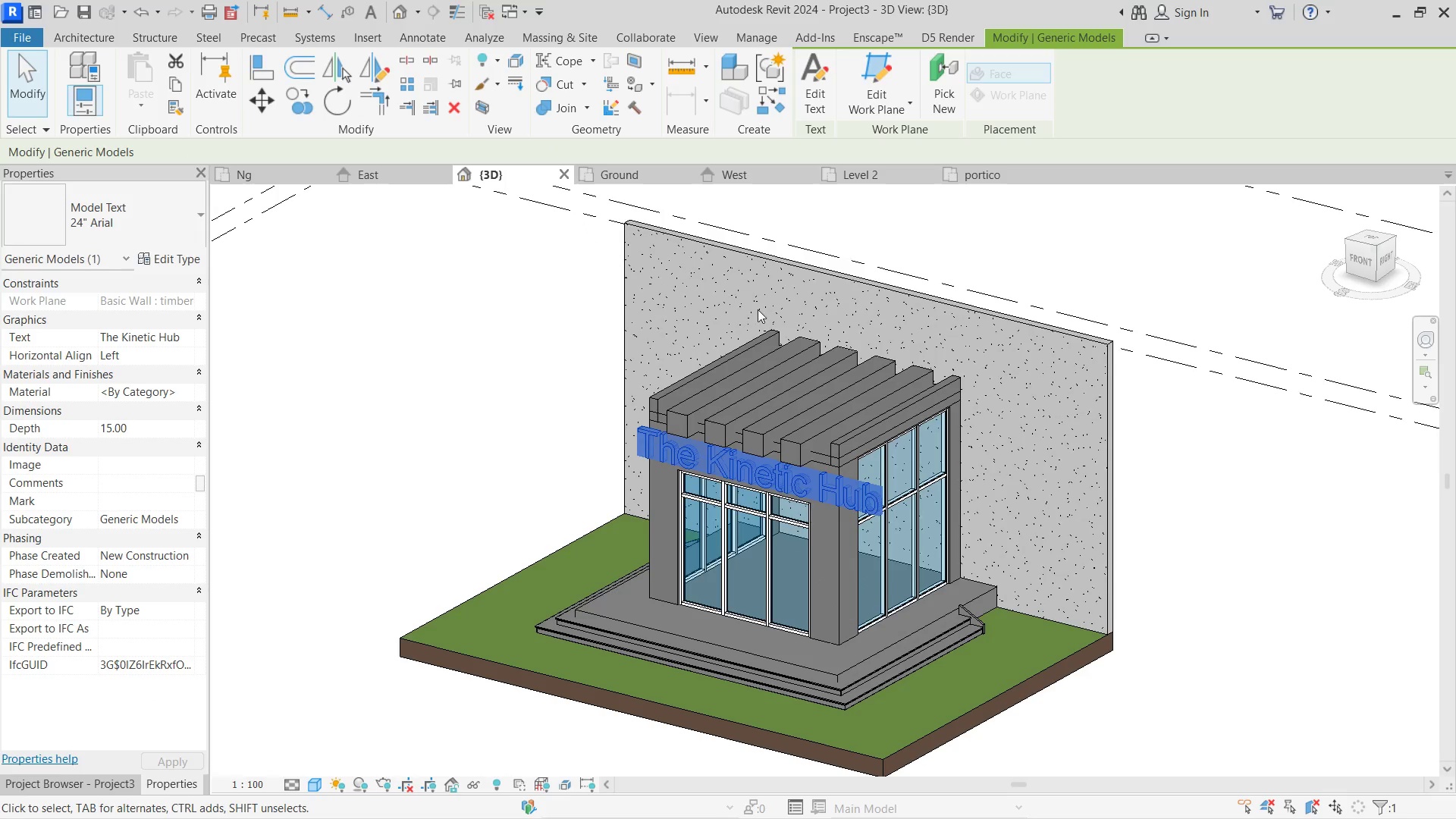 
left_click([504, 488])
 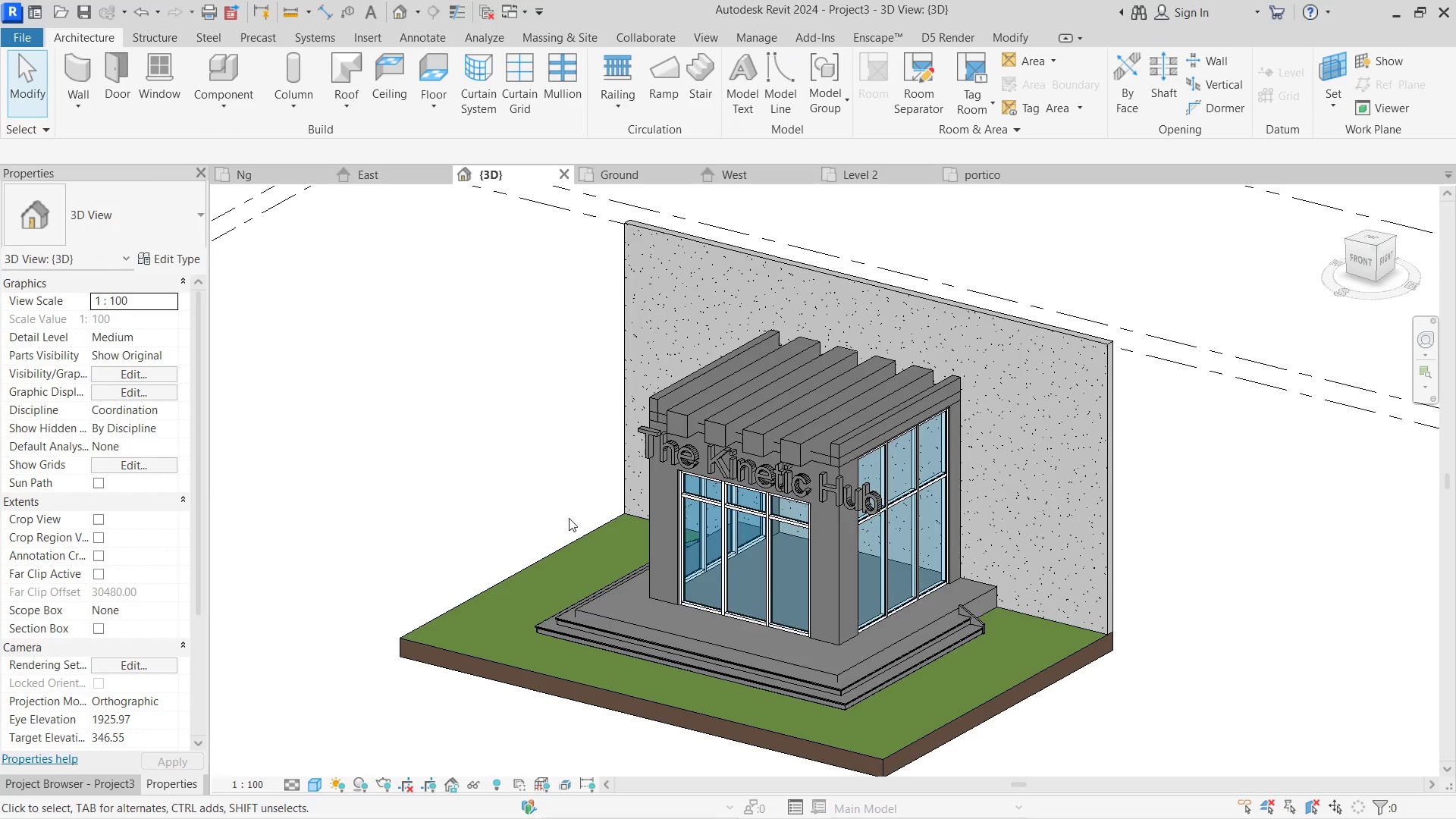 
hold_key(key=ShiftLeft, duration=0.44)
 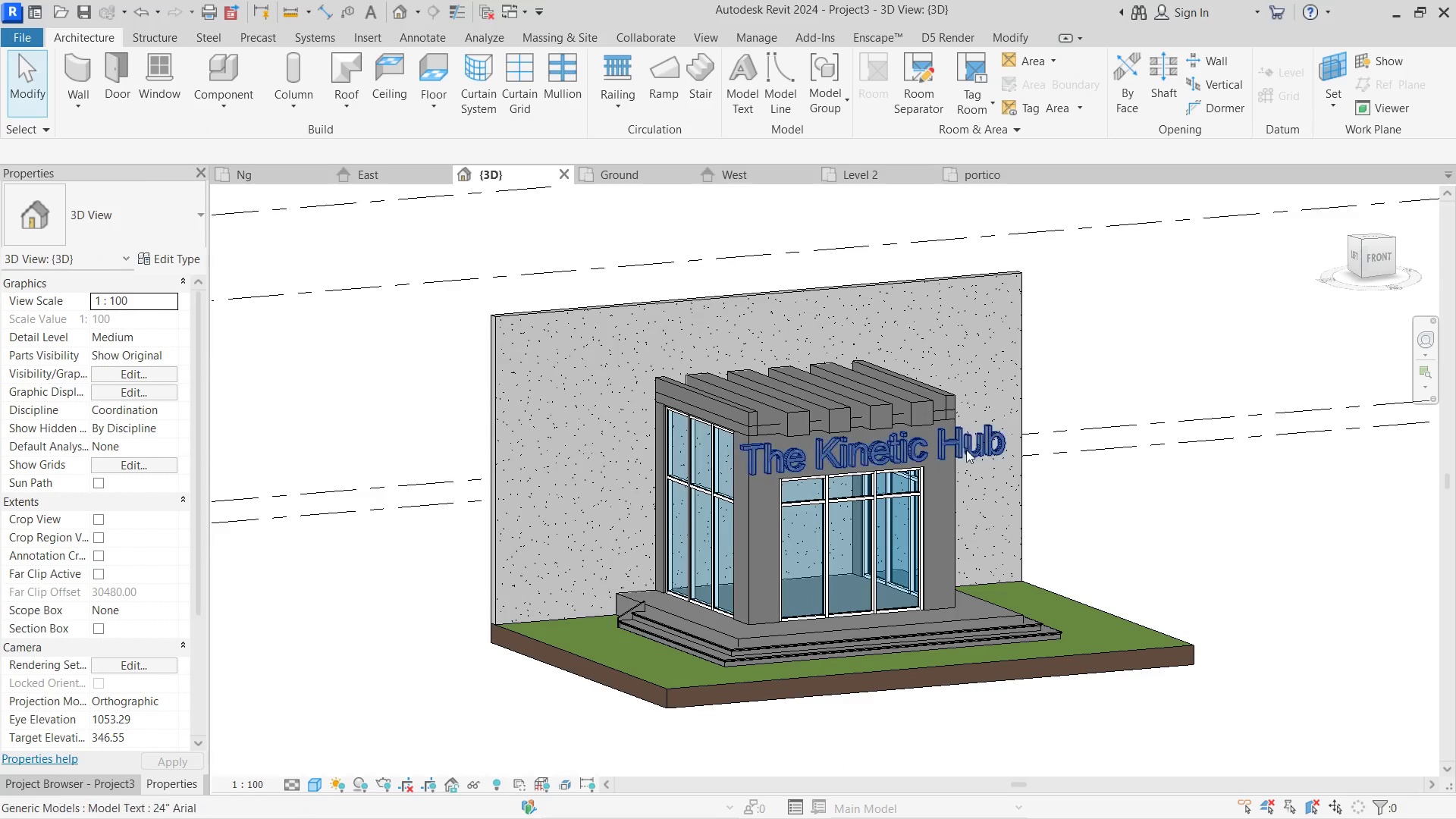 
left_click([972, 441])
 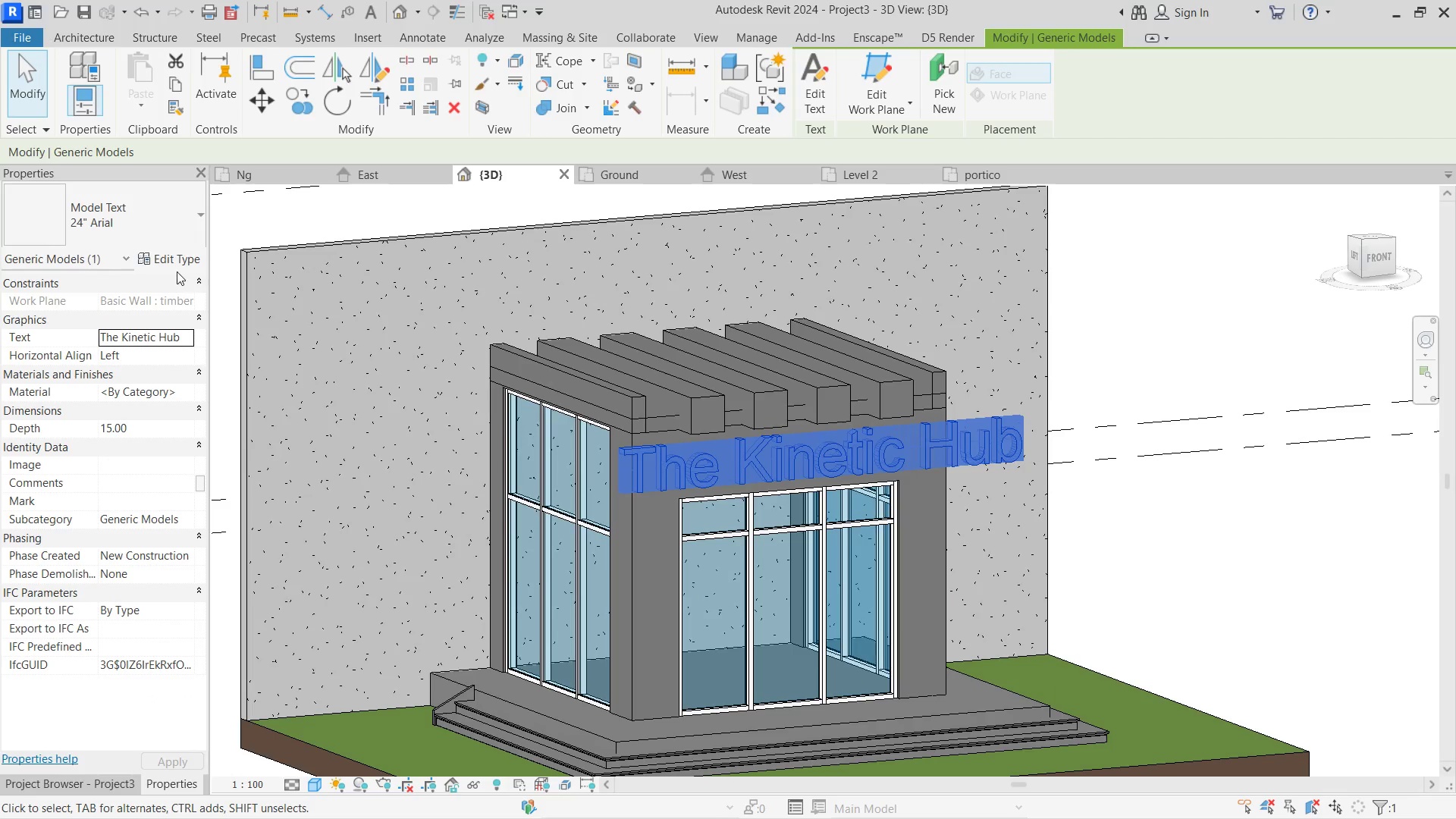 
scroll: coordinate [972, 441], scroll_direction: up, amount: 3.0
 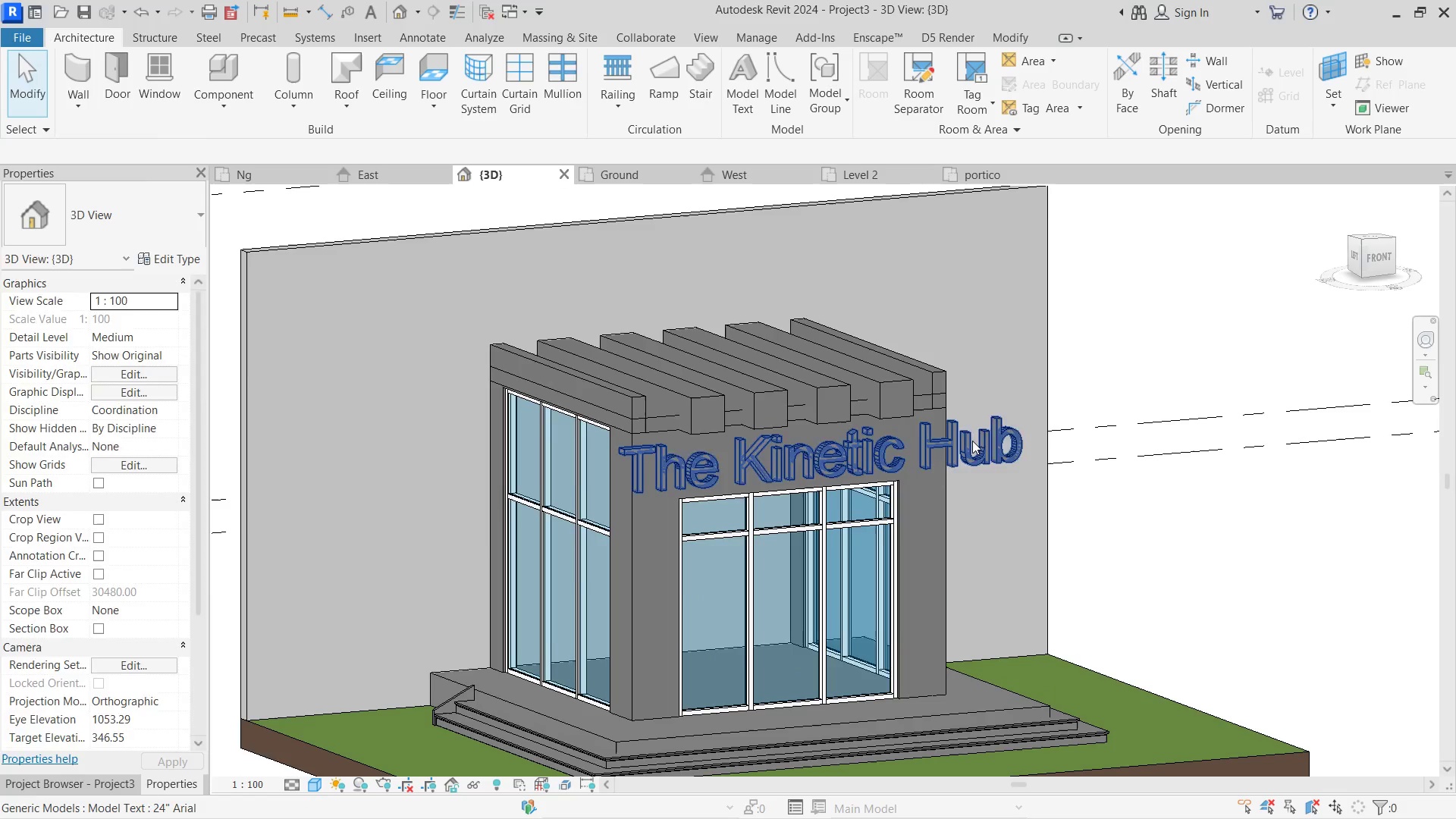 
left_click([175, 261])
 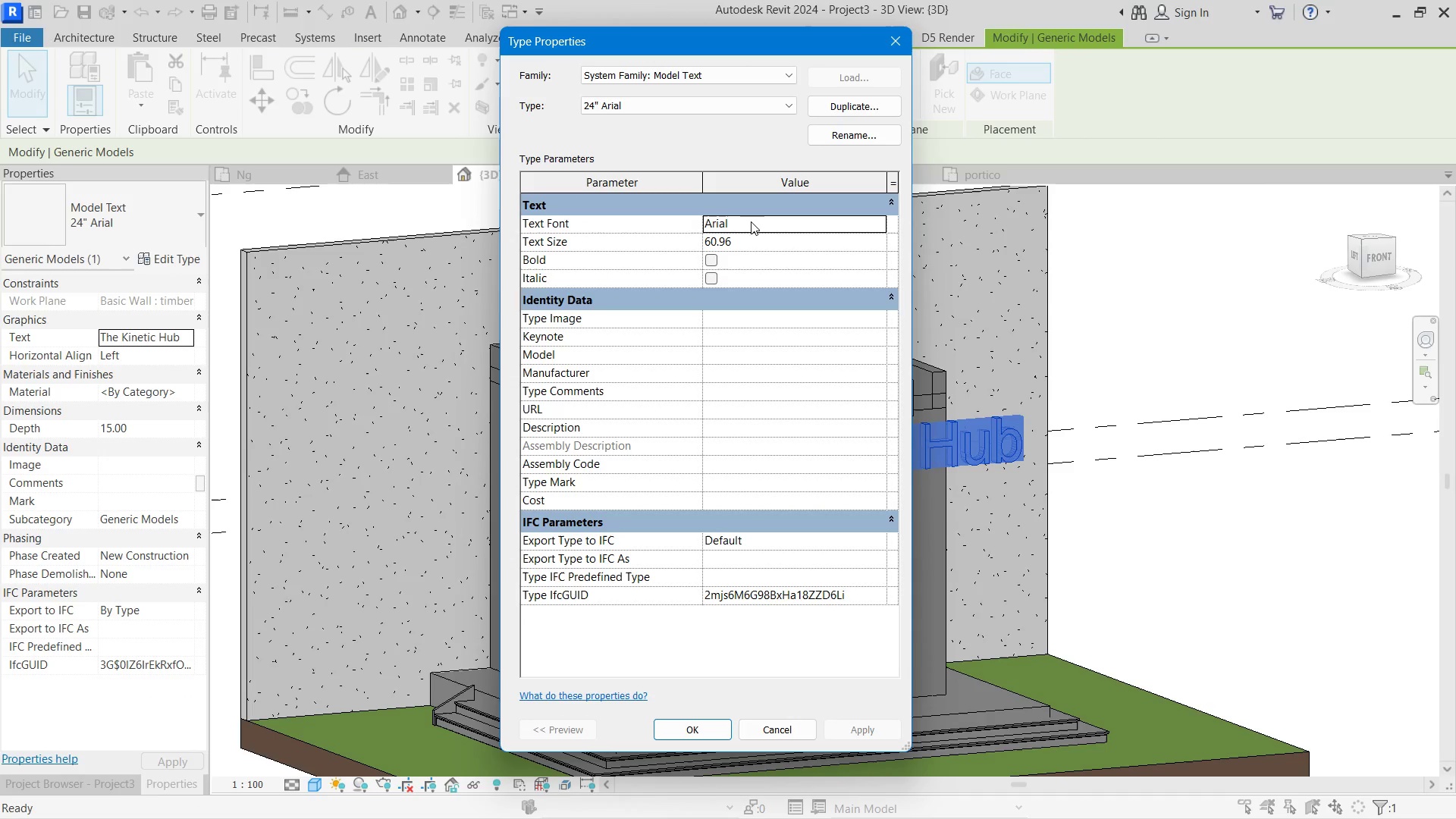 
left_click([777, 237])
 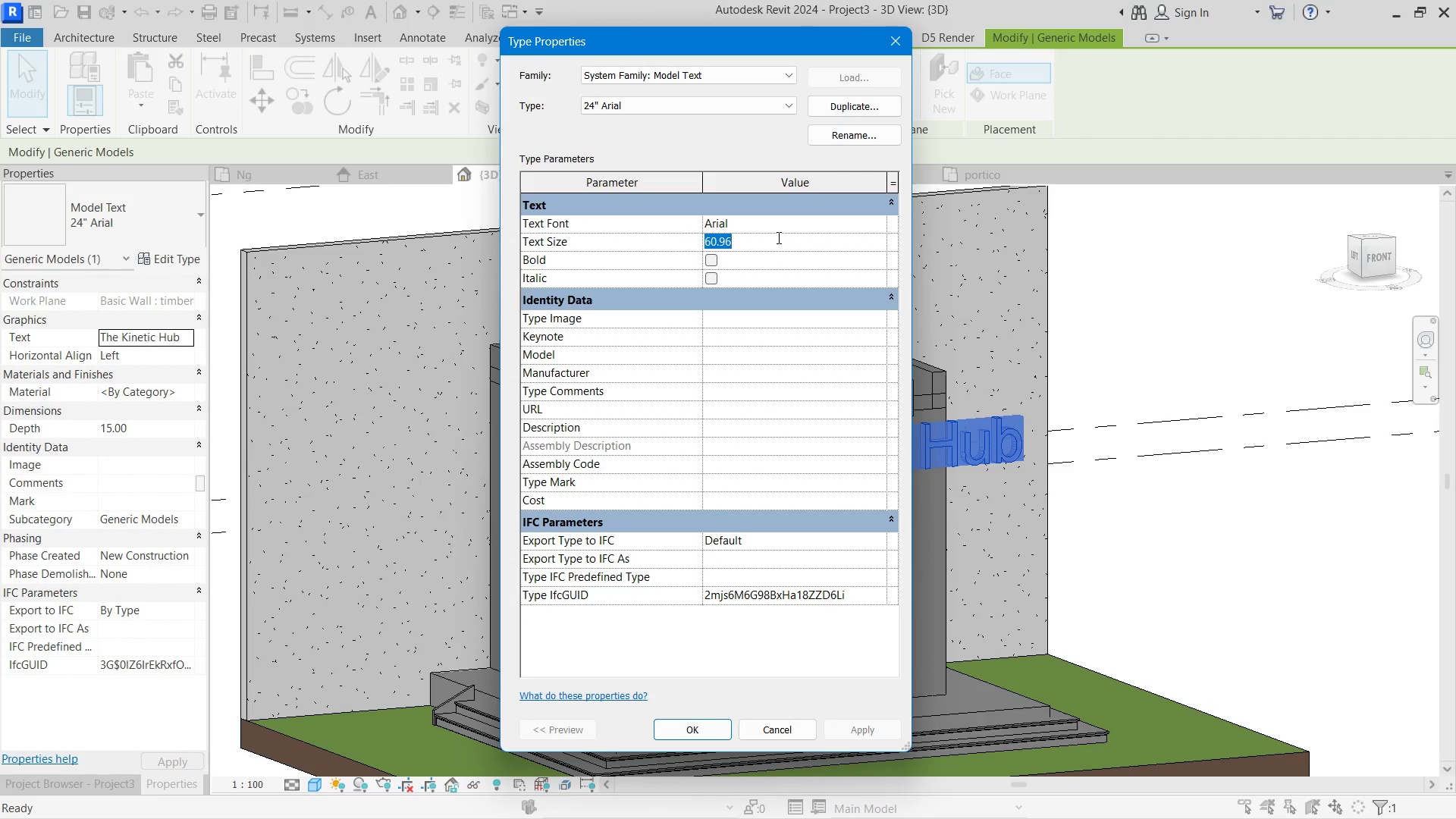 
key(Numpad3)
 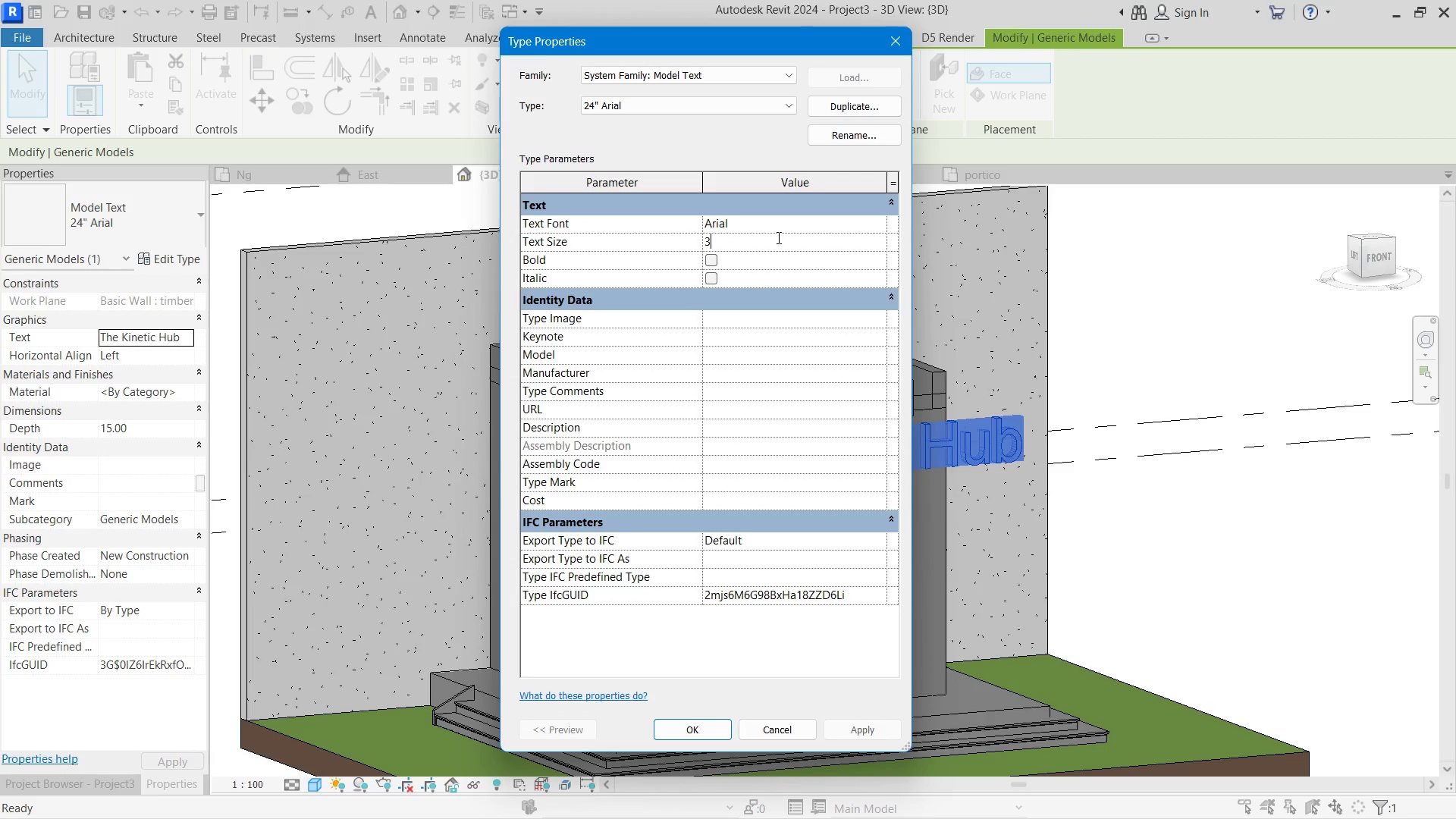 
key(Numpad0)
 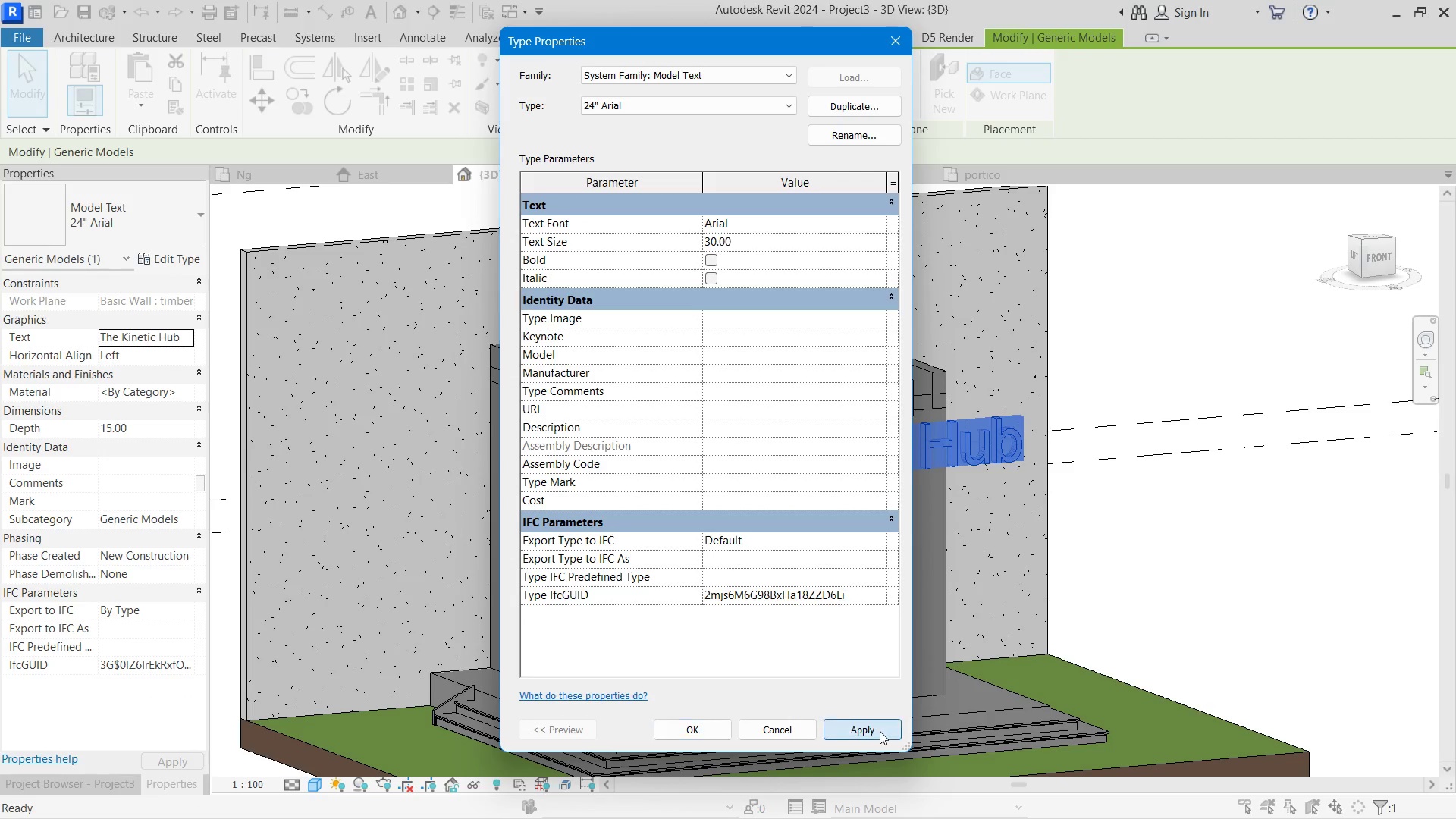 
double_click([678, 729])
 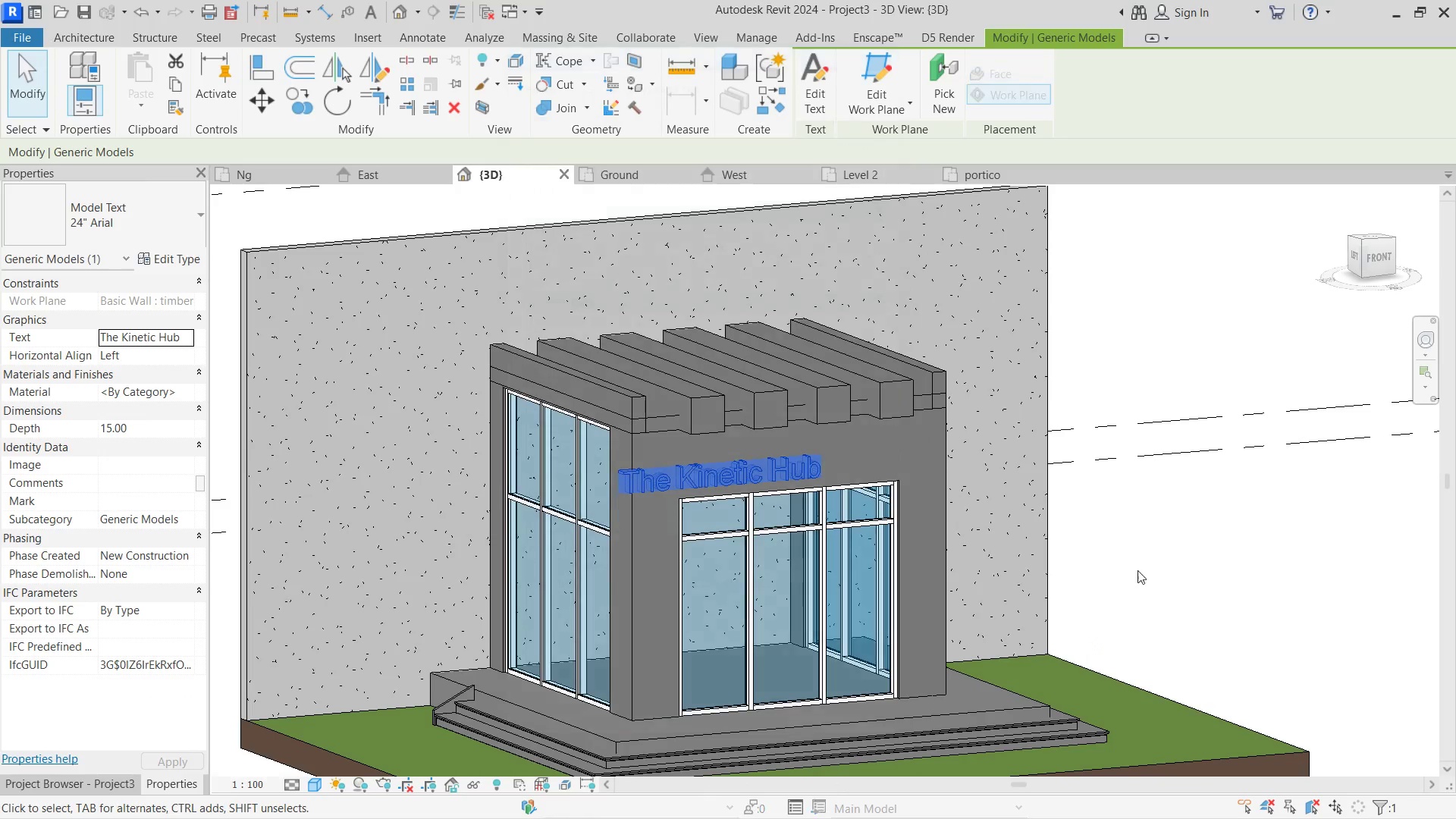 
triple_click([1144, 563])
 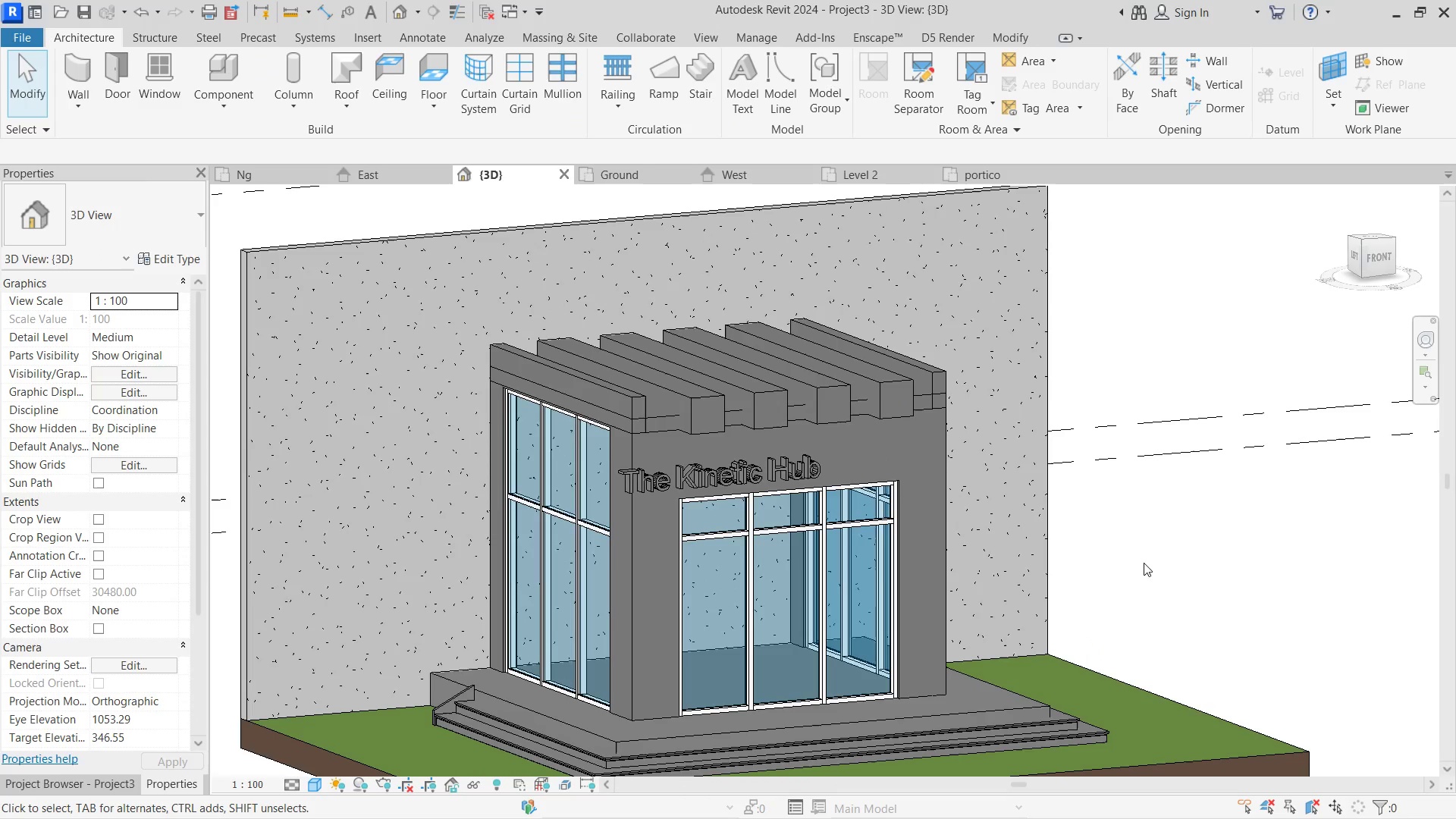 
hold_key(key=ShiftLeft, duration=0.53)
 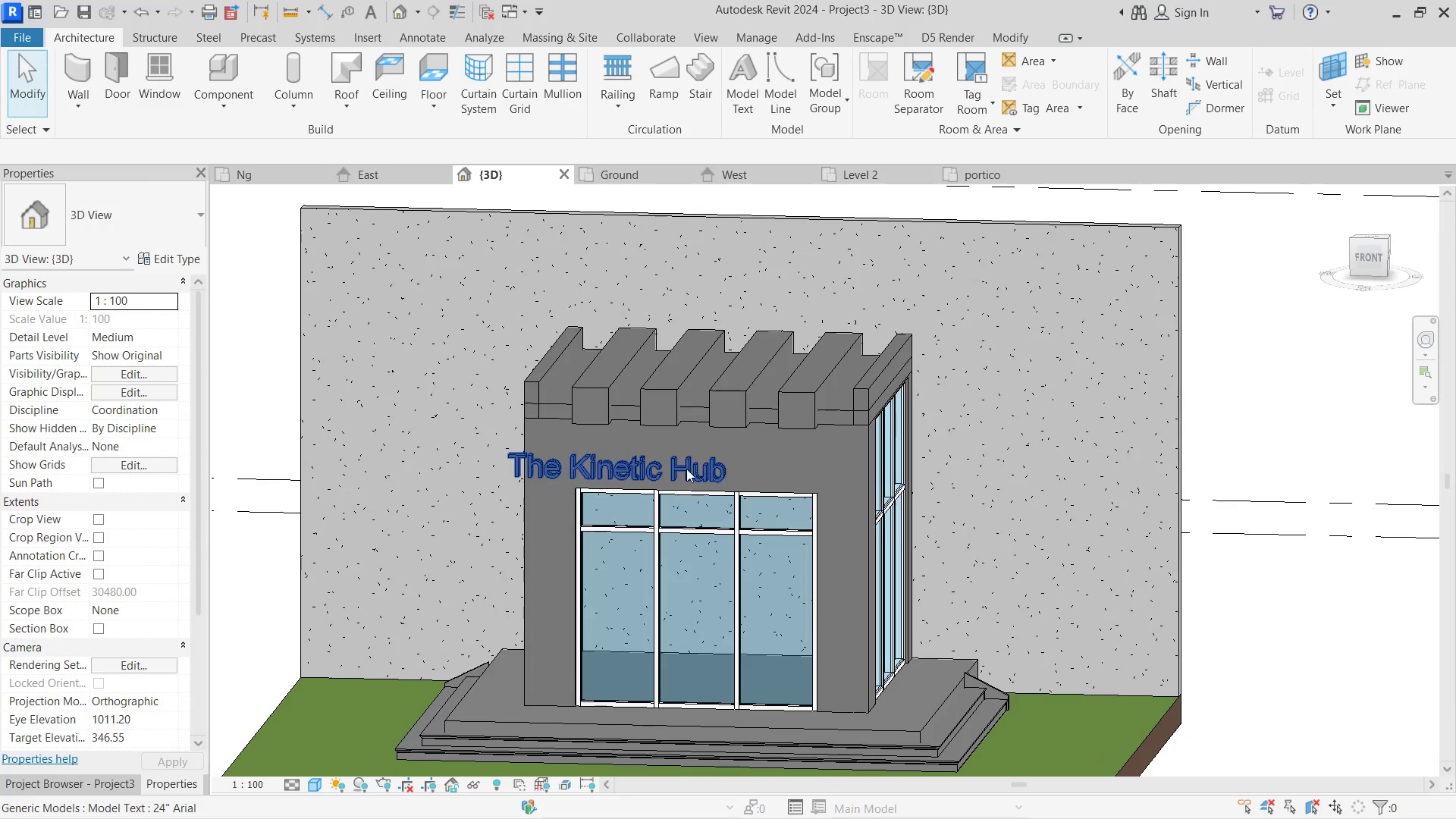 
left_click([686, 469])
 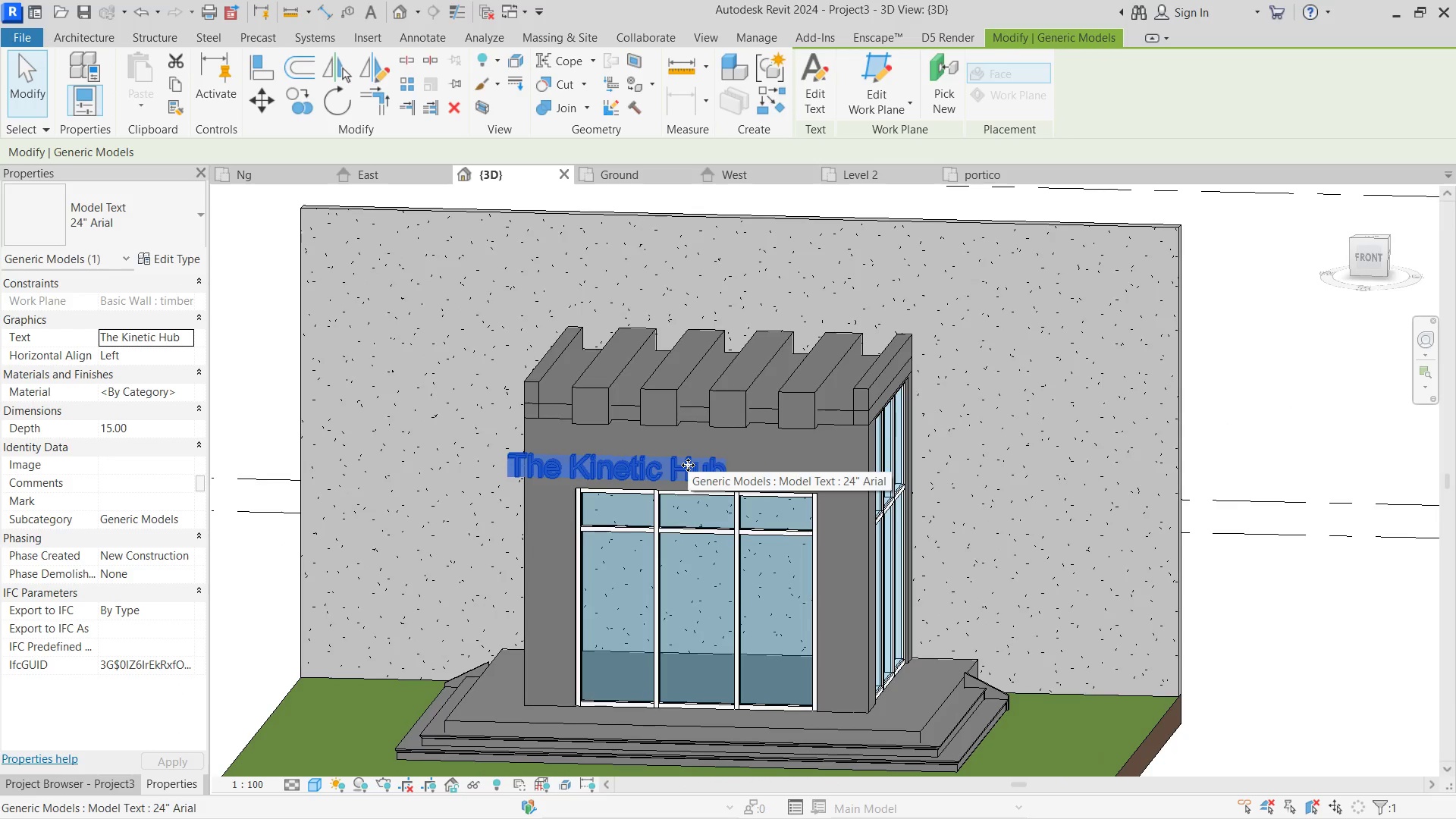 
scroll: coordinate [688, 465], scroll_direction: up, amount: 3.0
 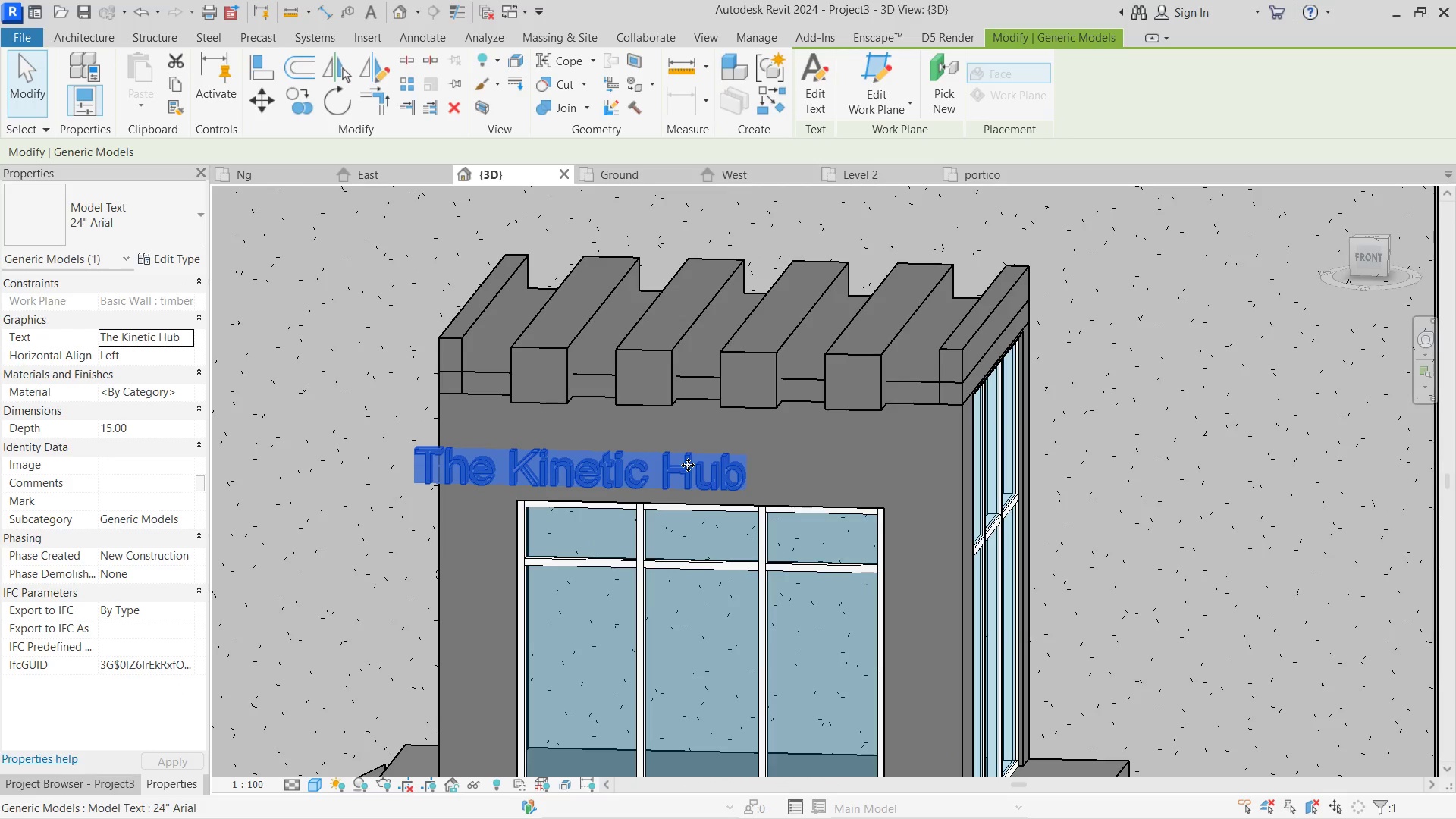 
left_click_drag(start_coordinate=[688, 465], to_coordinate=[805, 464])
 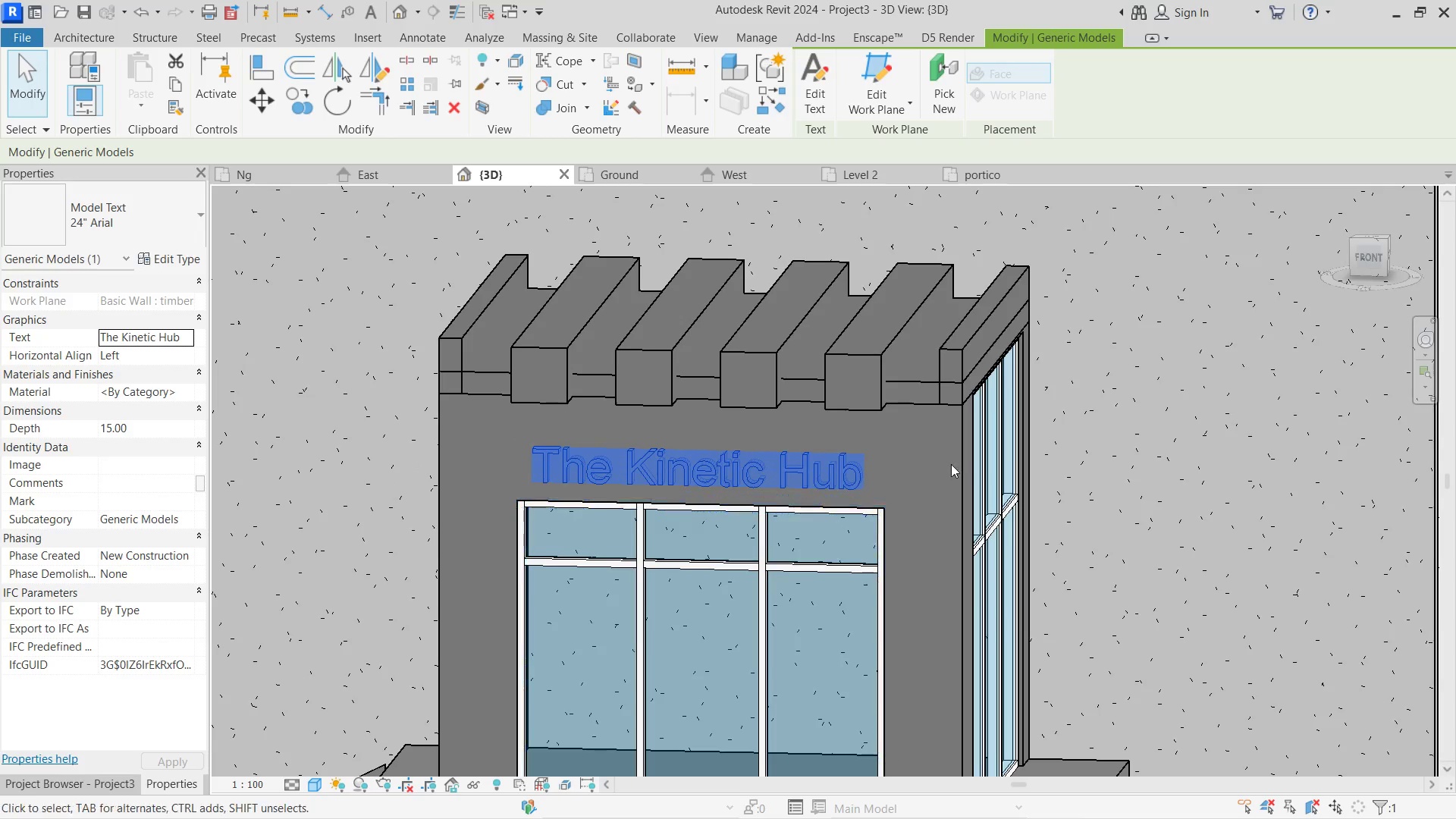 
hold_key(key=ShiftLeft, duration=1.3)
 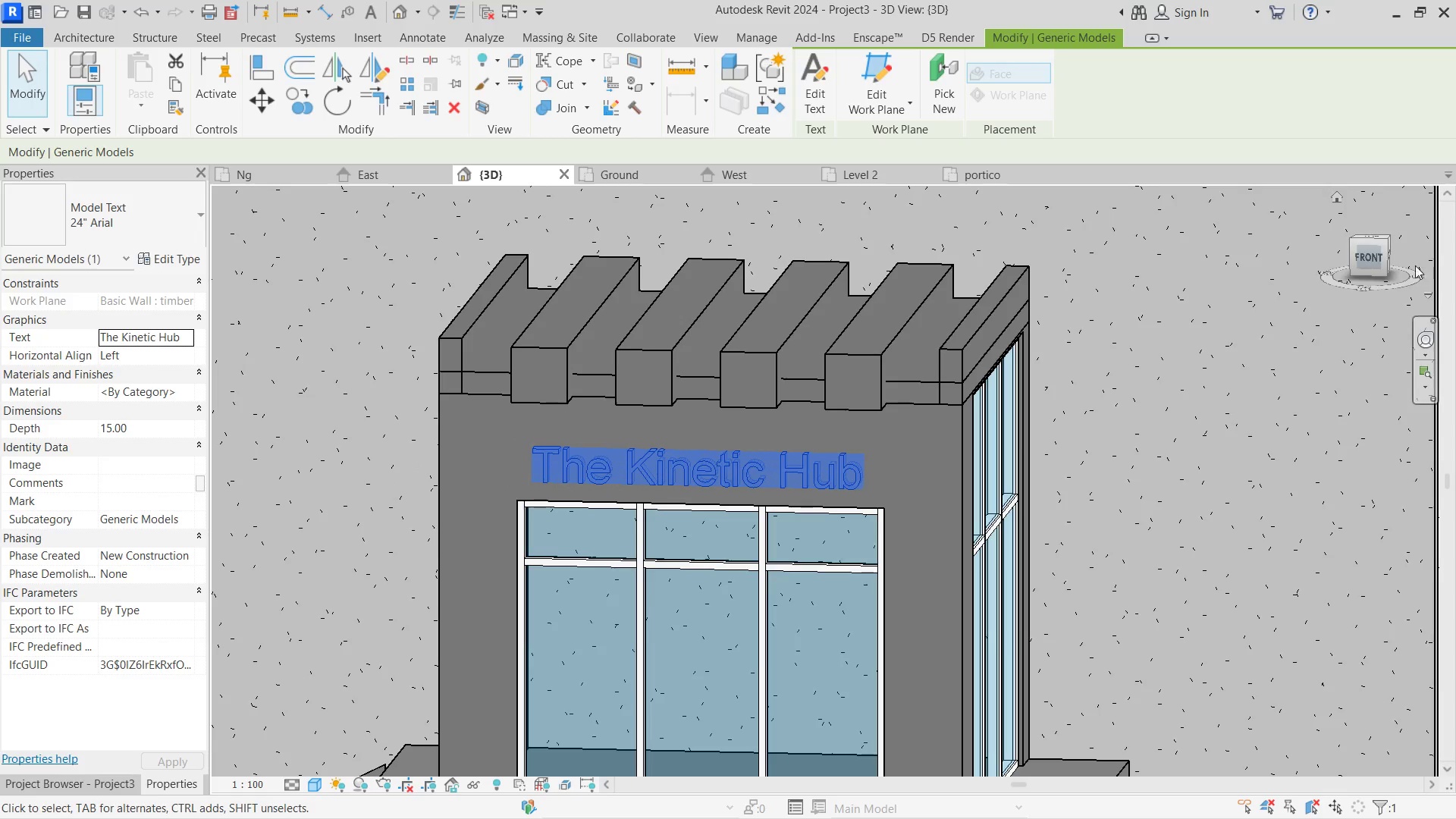 
left_click([1362, 252])
 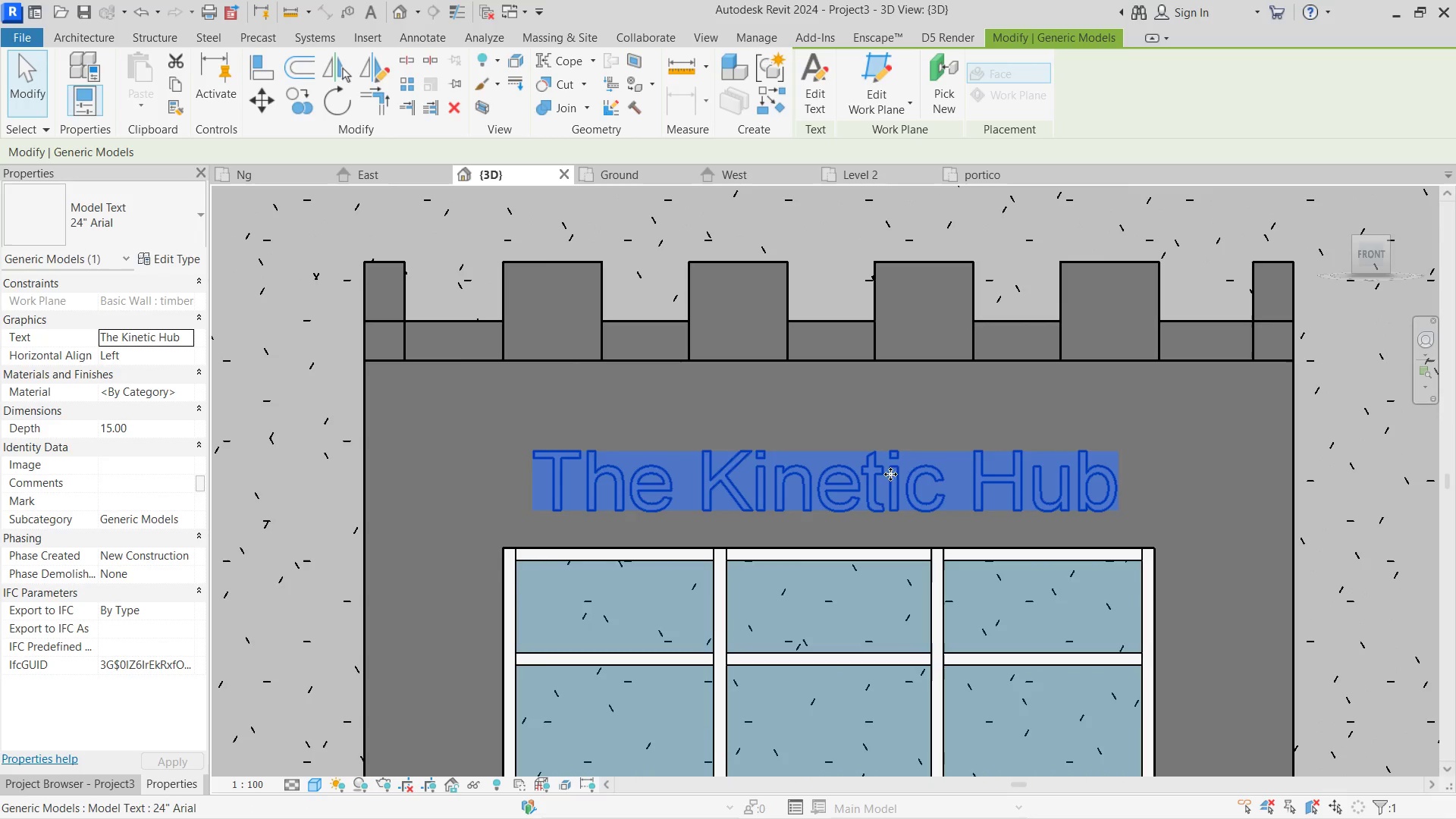 
left_click_drag(start_coordinate=[873, 469], to_coordinate=[874, 416])
 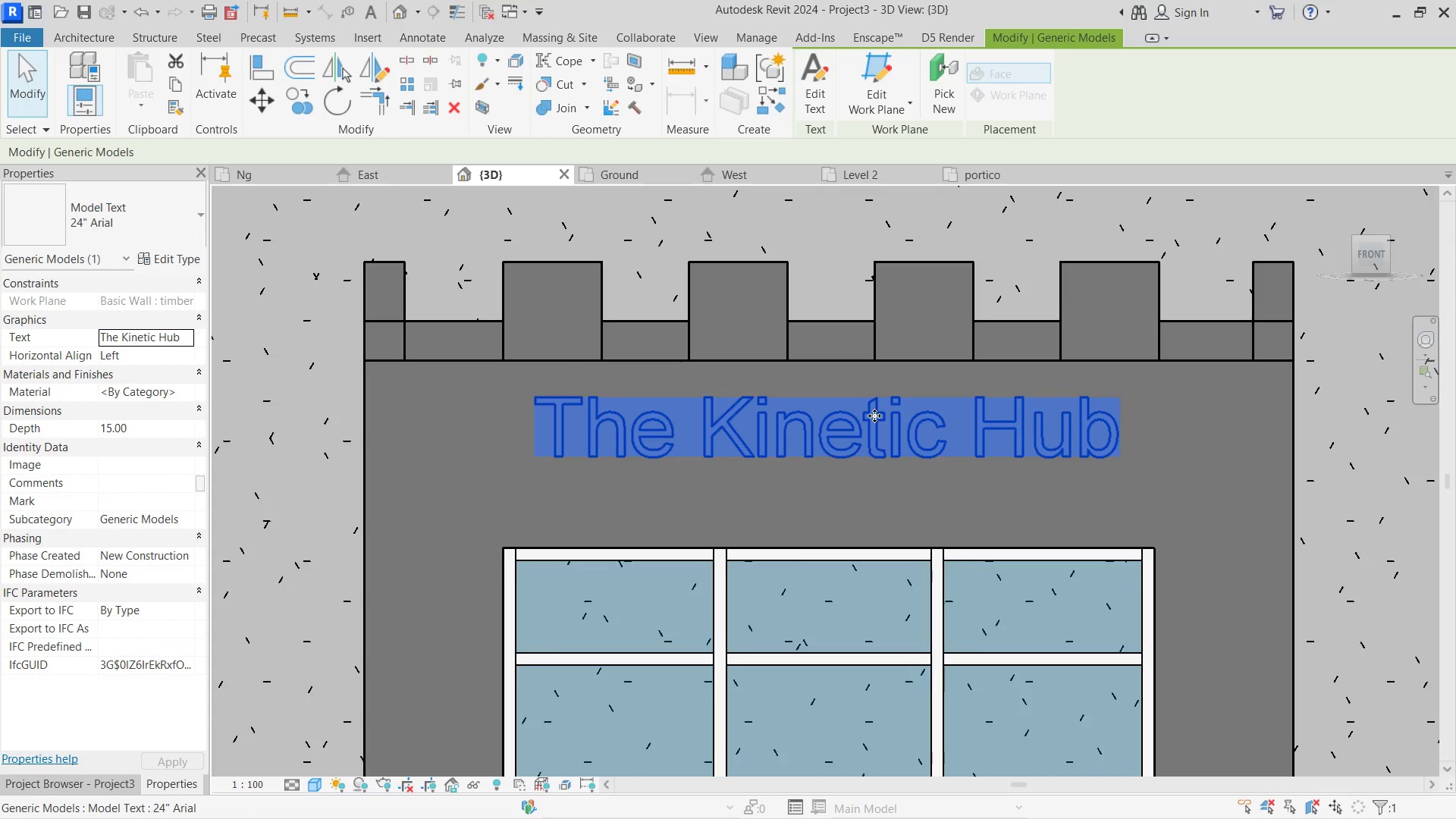 
key(Shift+ShiftLeft)
 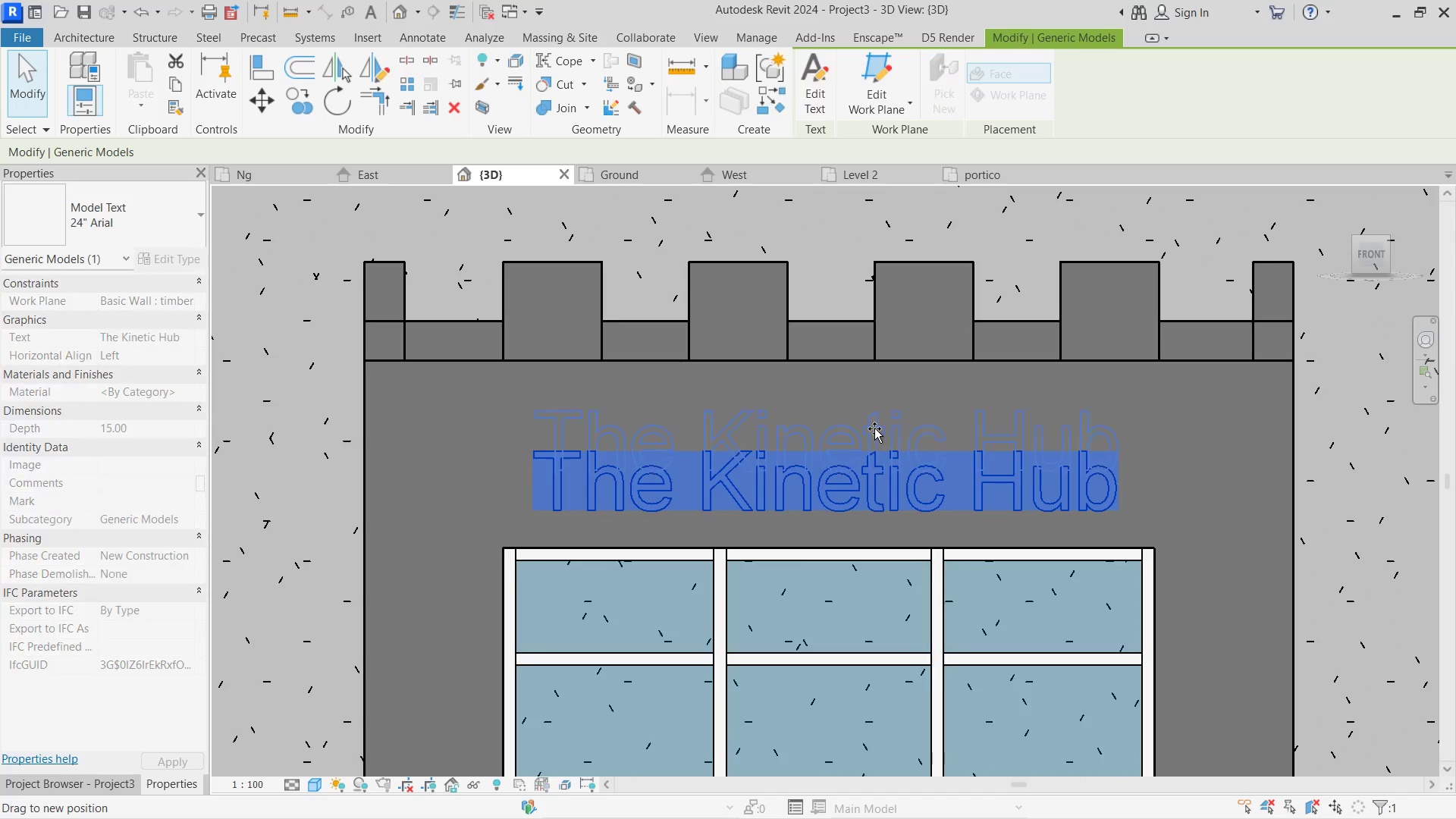 
hold_key(key=ShiftLeft, duration=0.88)
 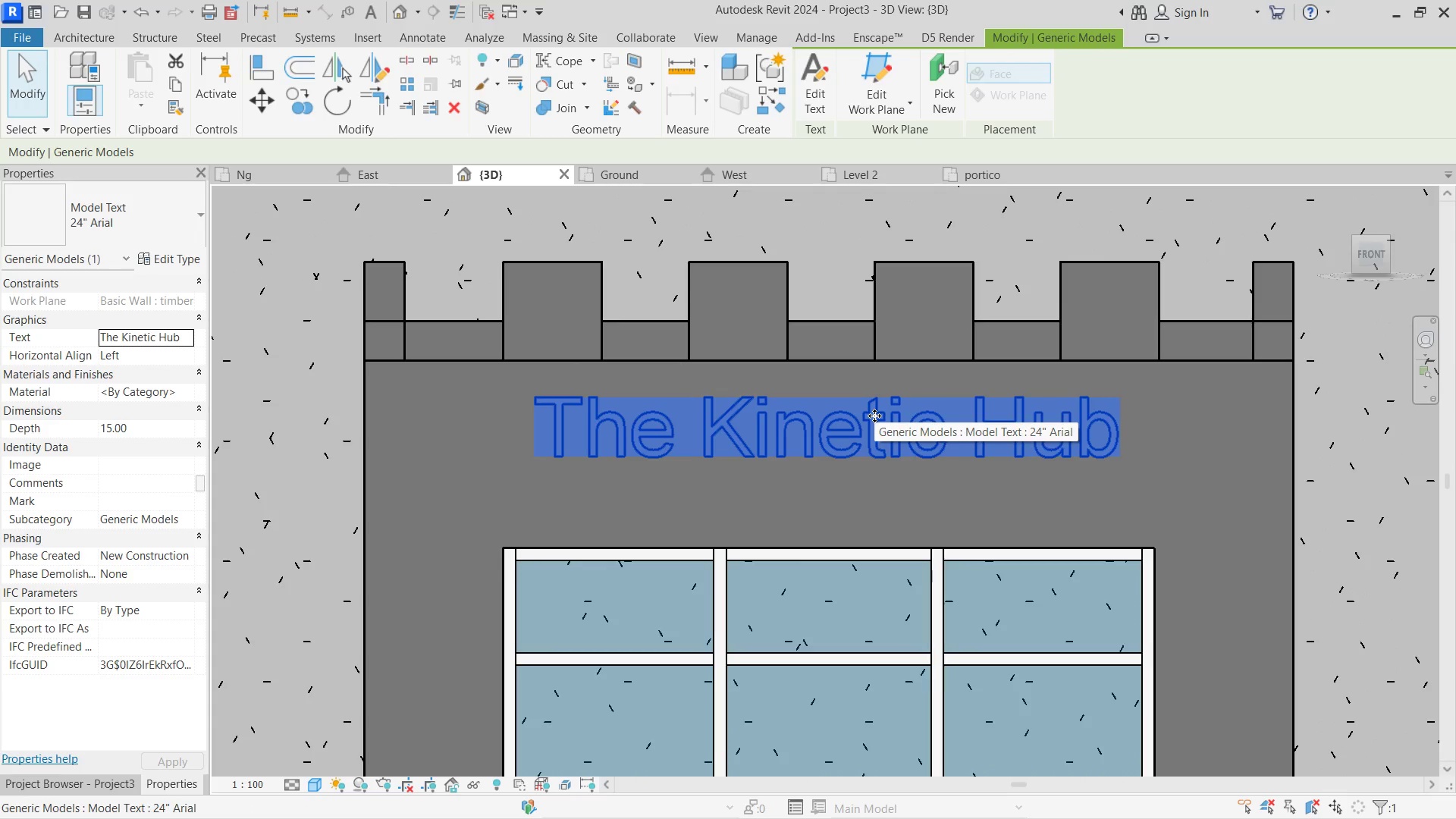 
hold_key(key=ShiftLeft, duration=0.83)
 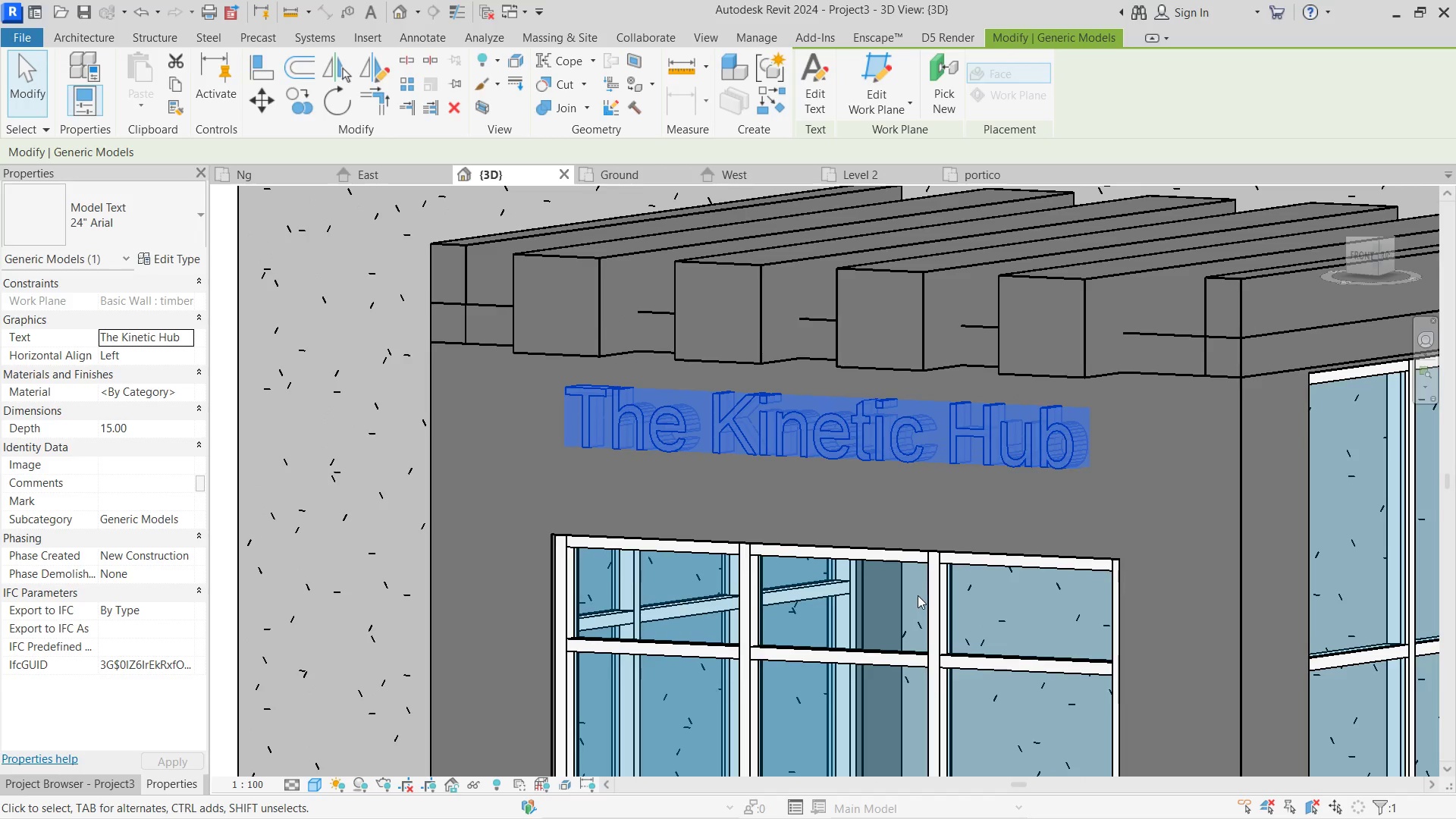 
left_click([922, 601])
 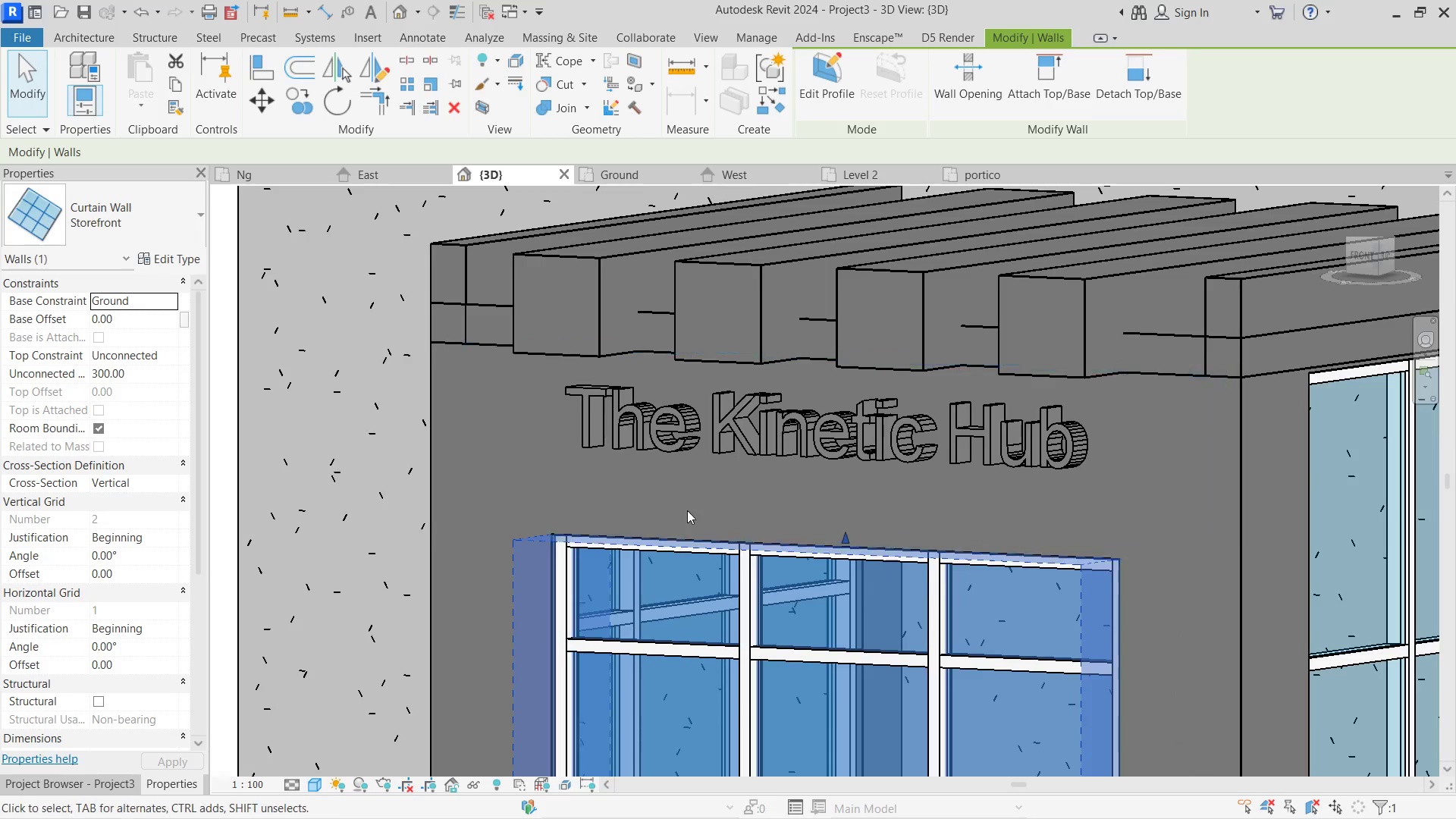 
scroll: coordinate [673, 504], scroll_direction: down, amount: 4.0
 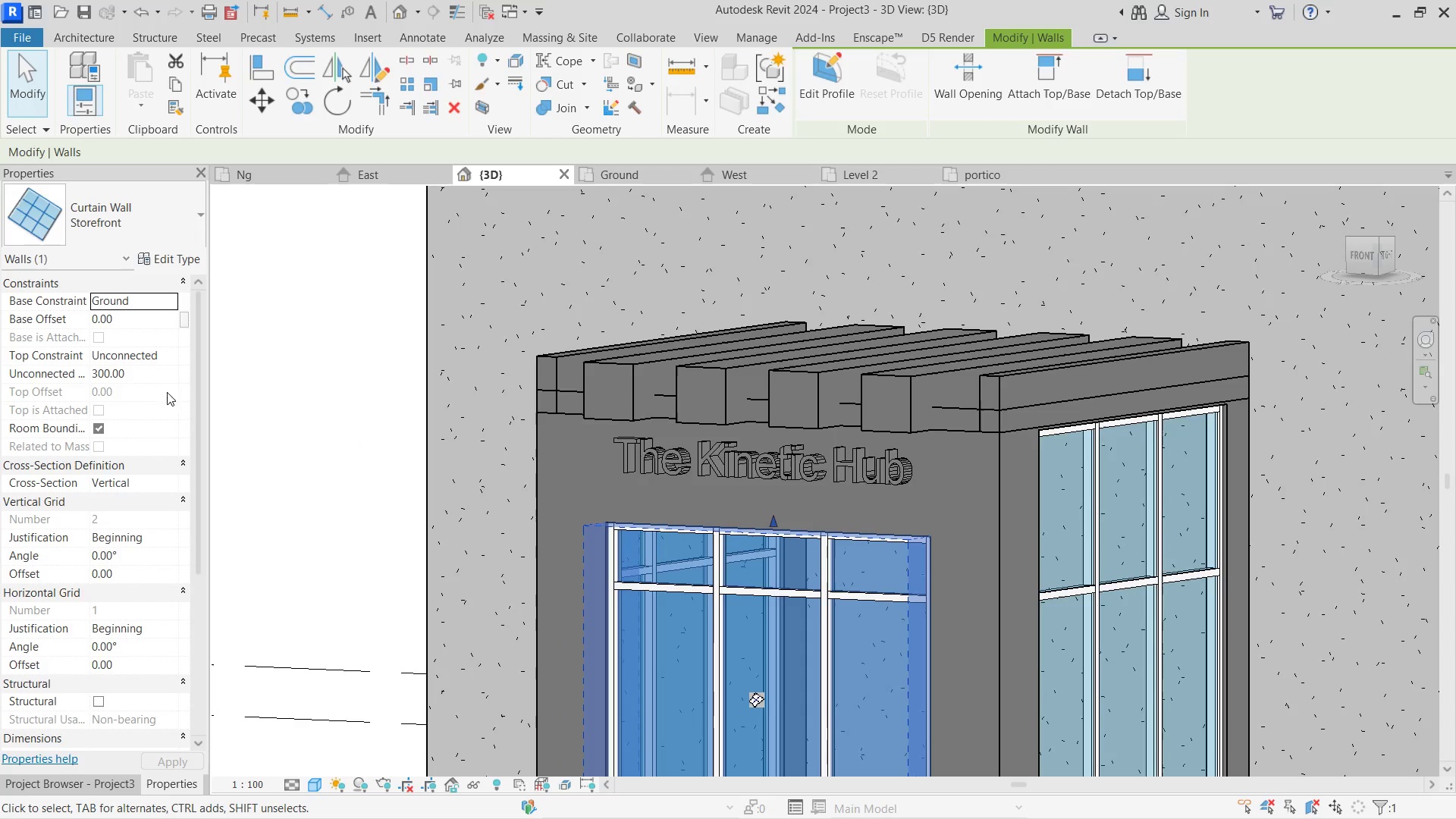 
left_click([143, 371])
 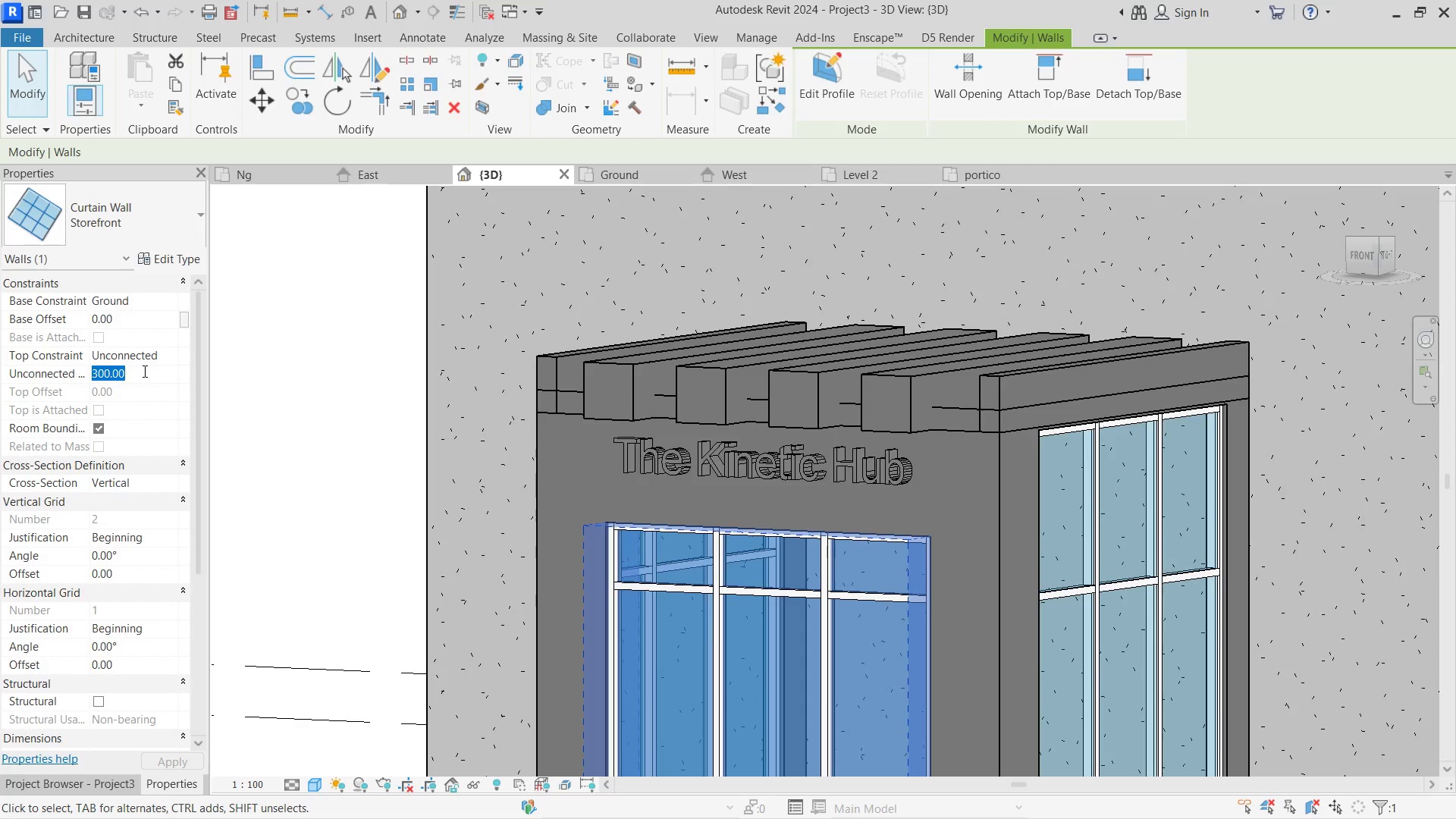 
key(Numpad2)
 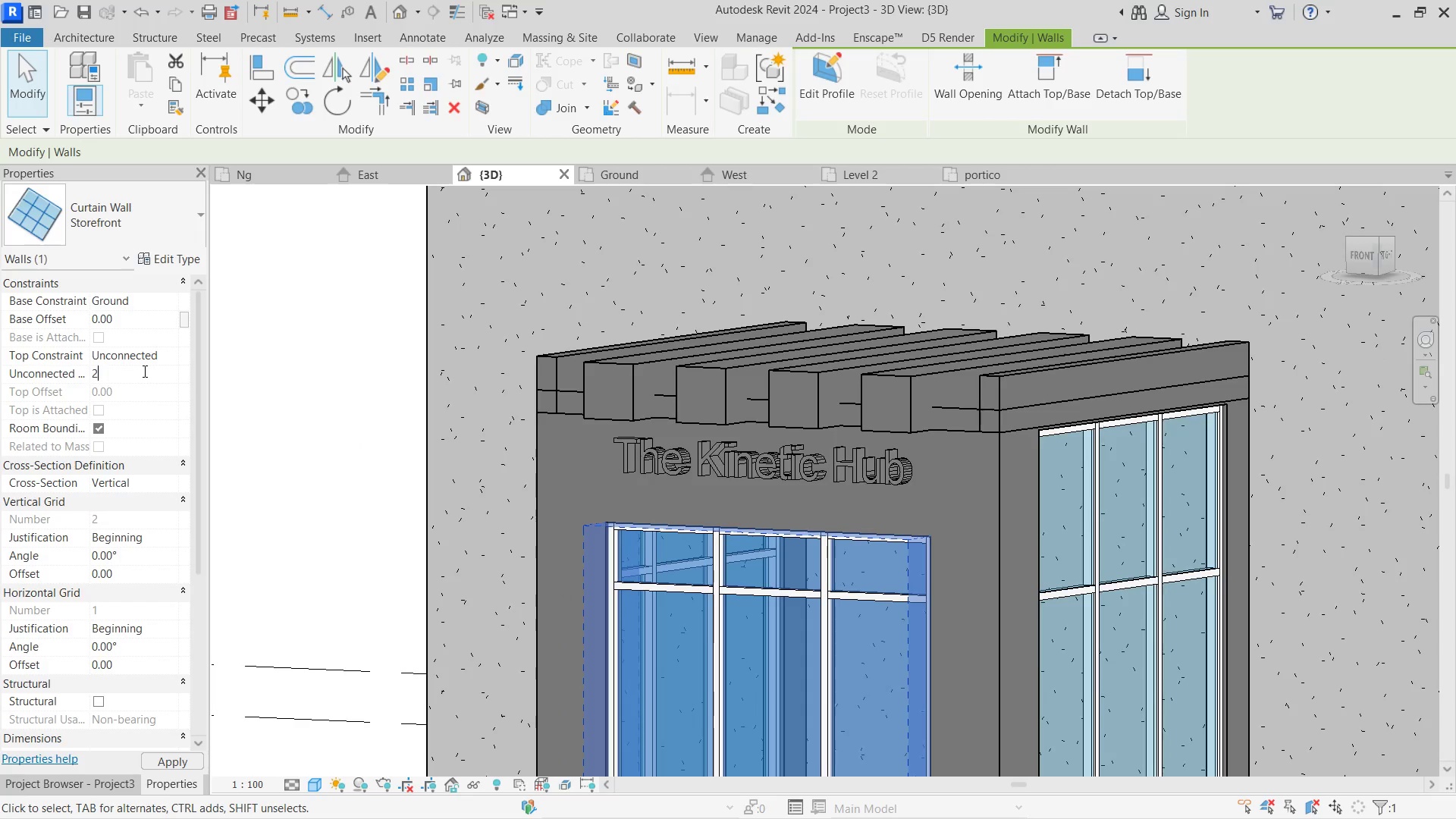 
key(Numpad5)
 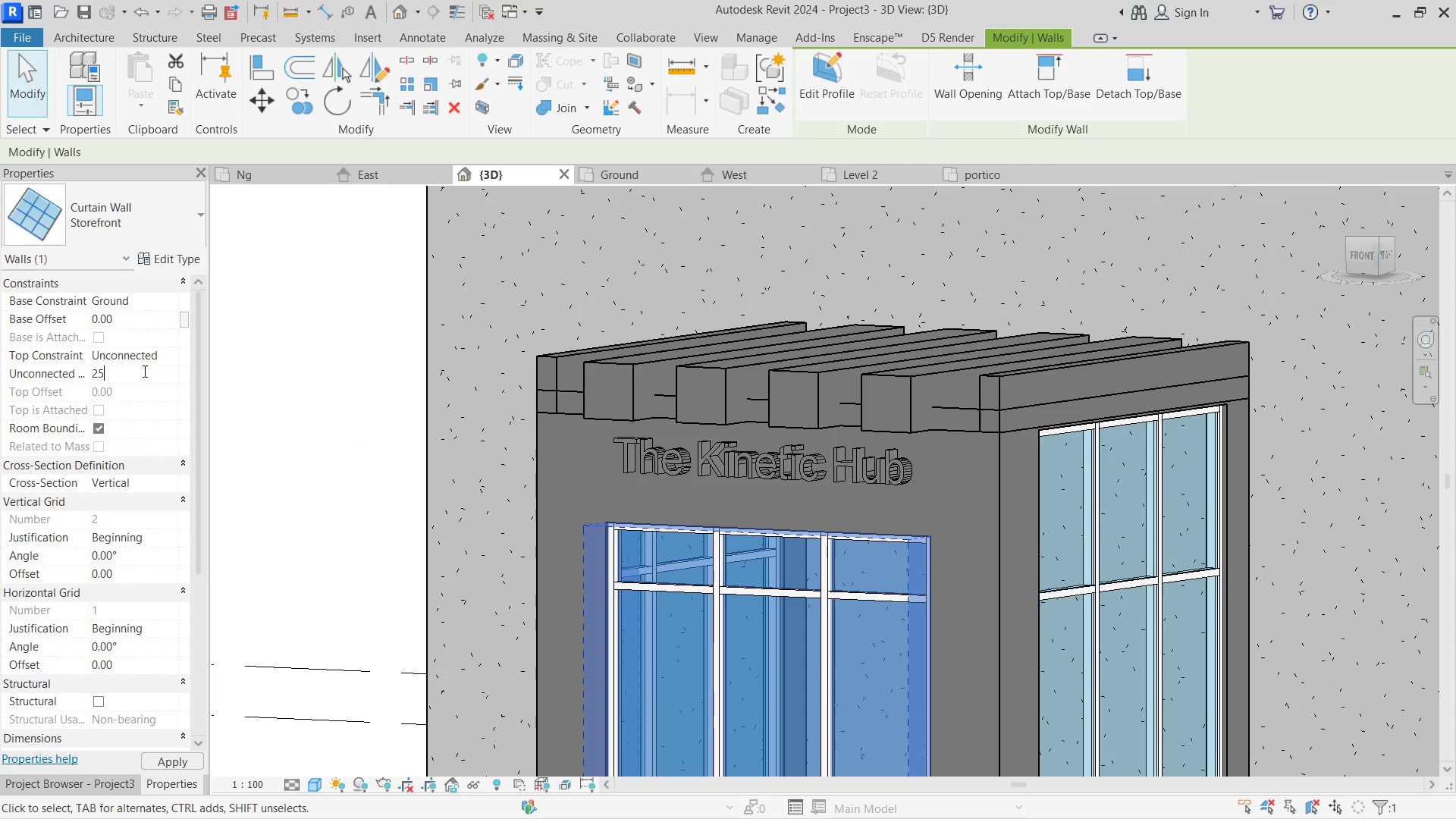 
key(Numpad0)
 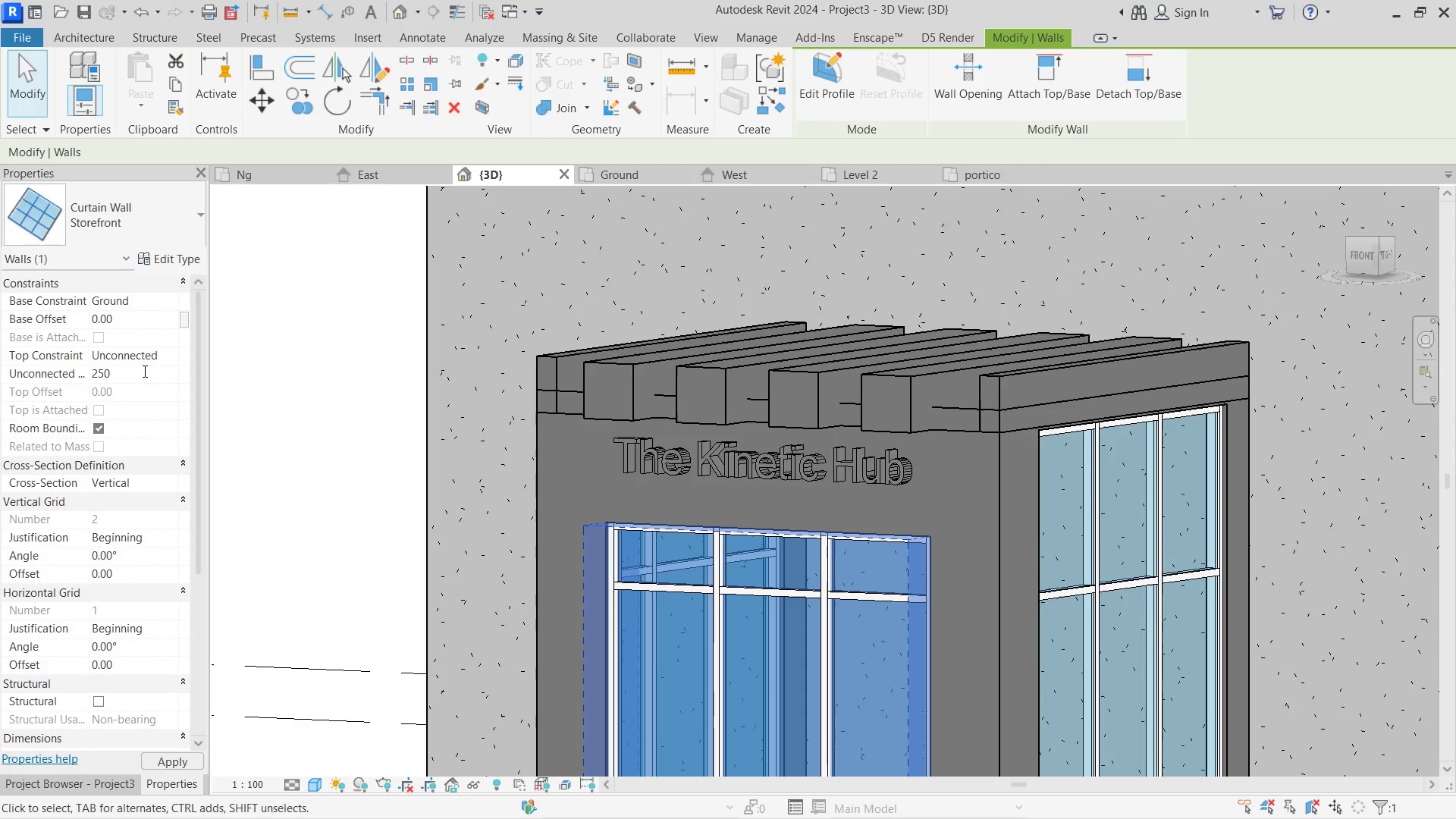 
key(NumpadEnter)
 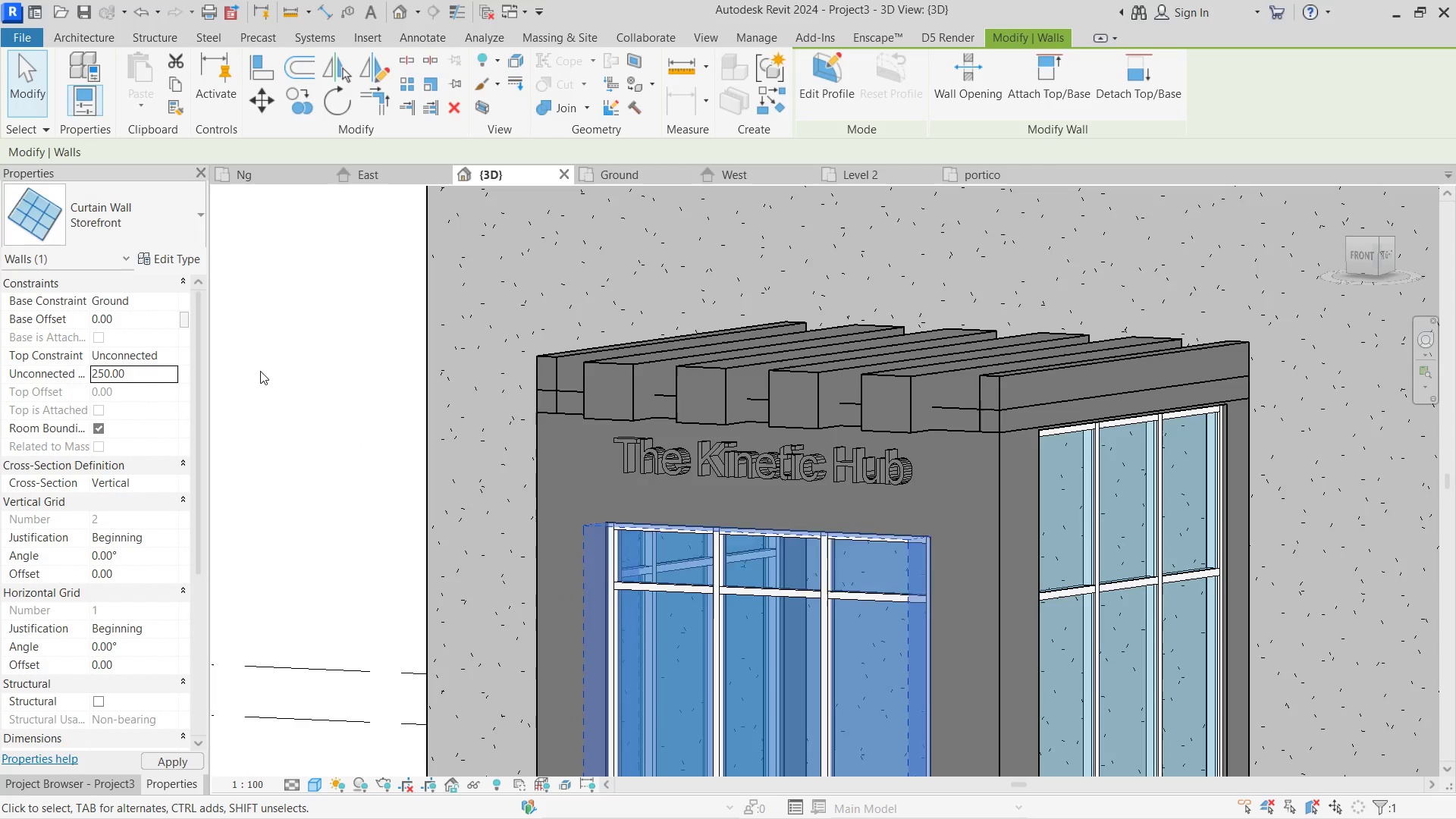 
left_click([262, 371])
 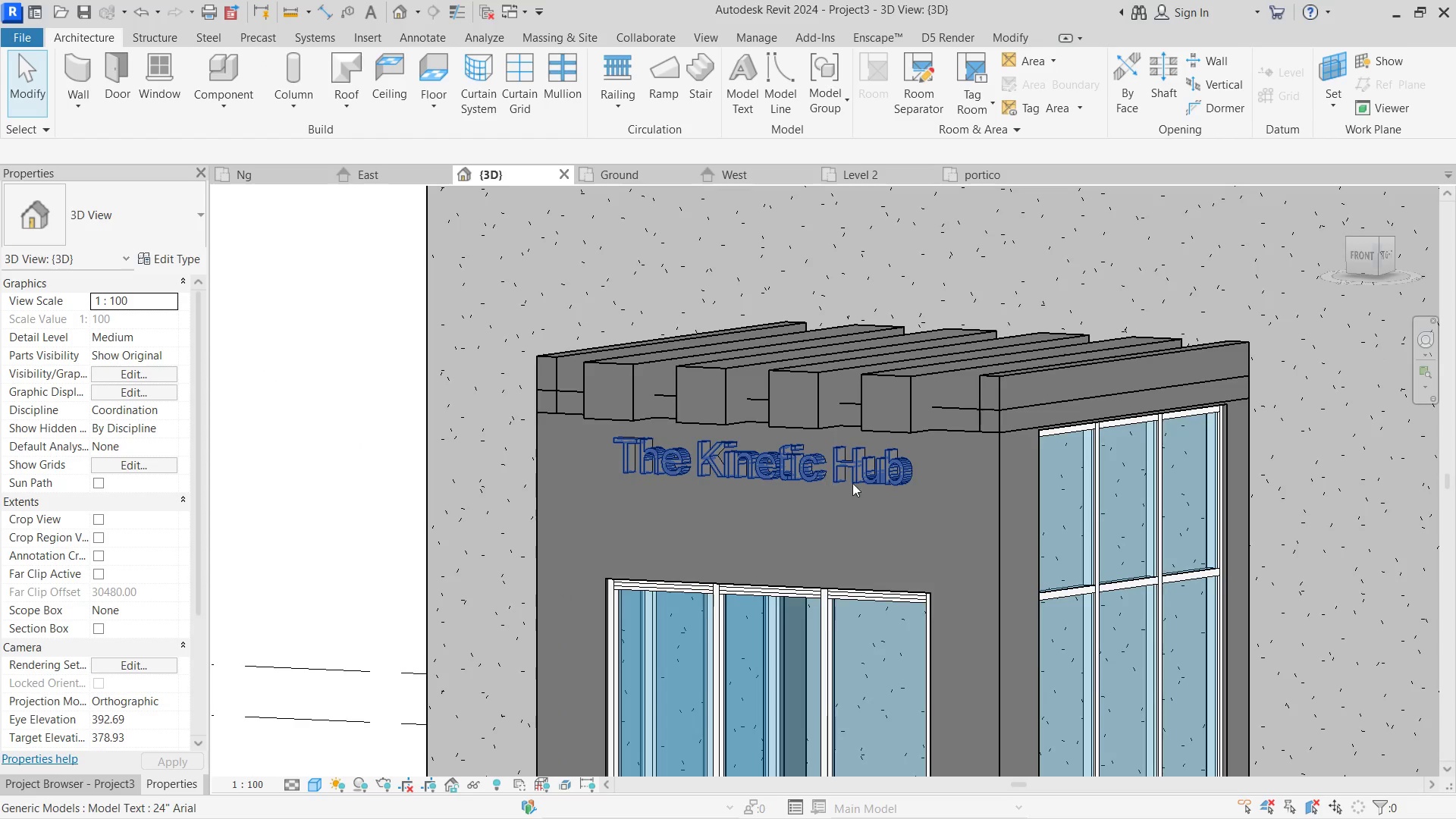 
left_click([842, 466])
 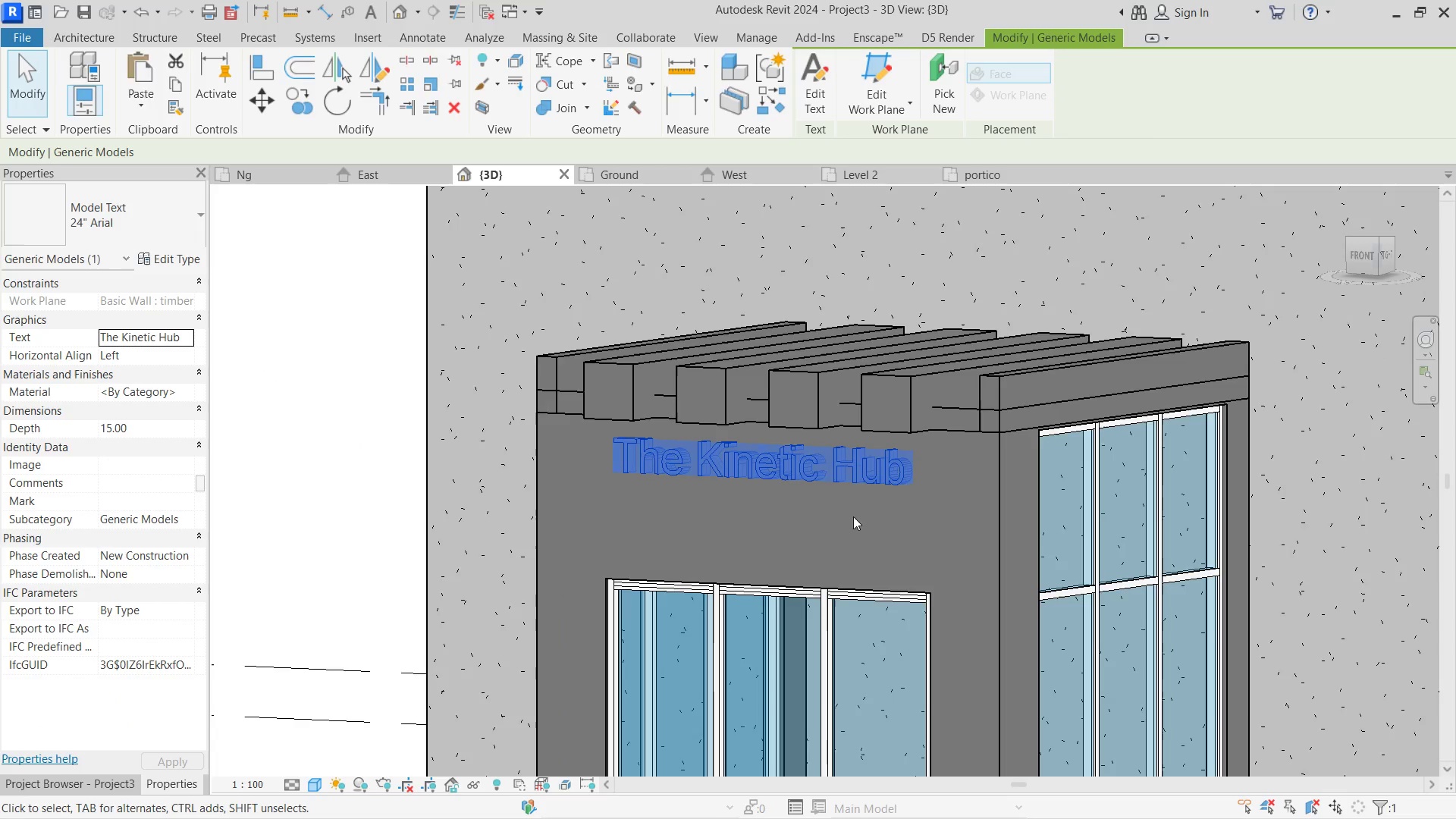 
hold_key(key=ShiftLeft, duration=0.72)
 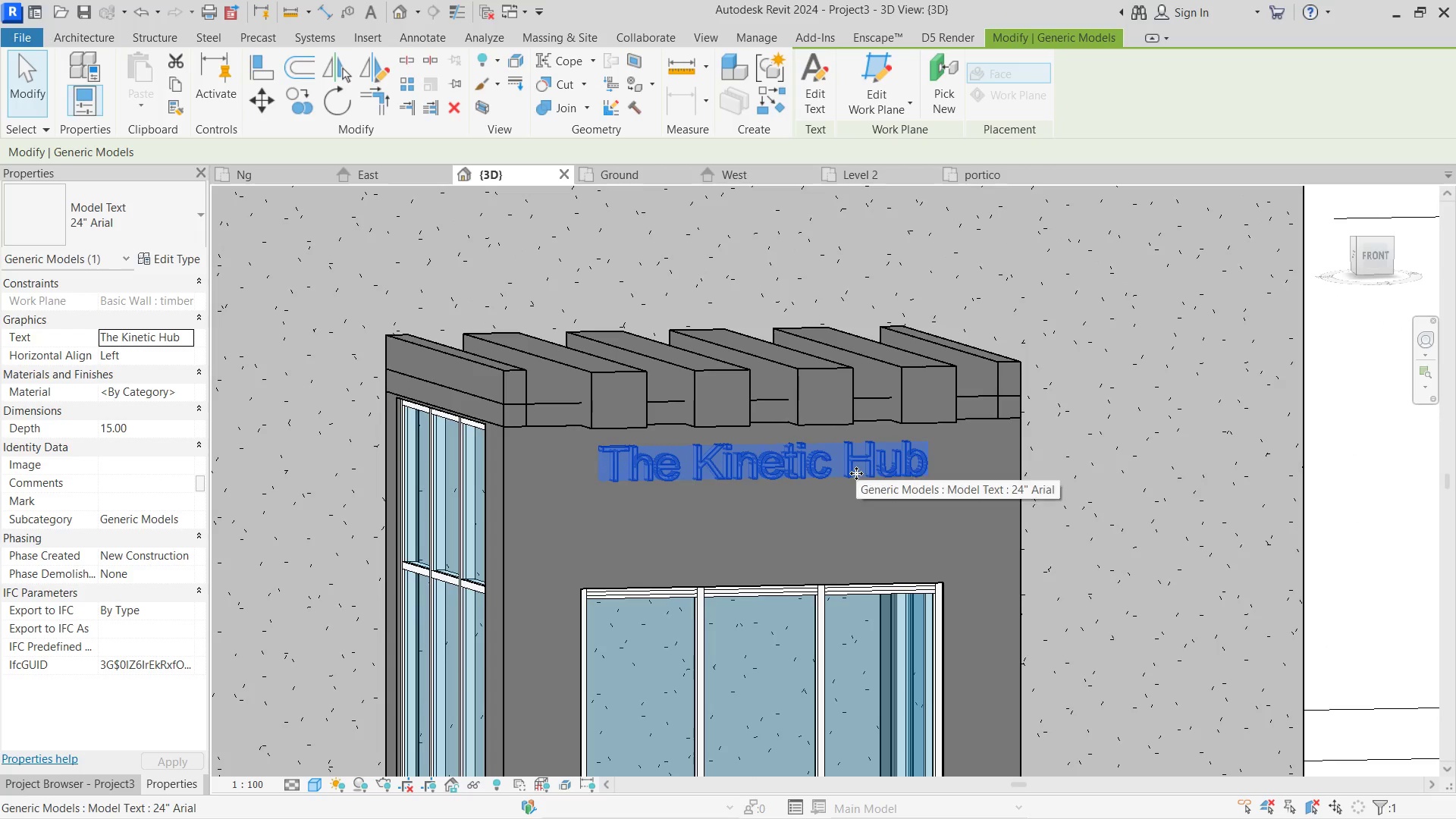 
left_click_drag(start_coordinate=[856, 473], to_coordinate=[856, 521])
 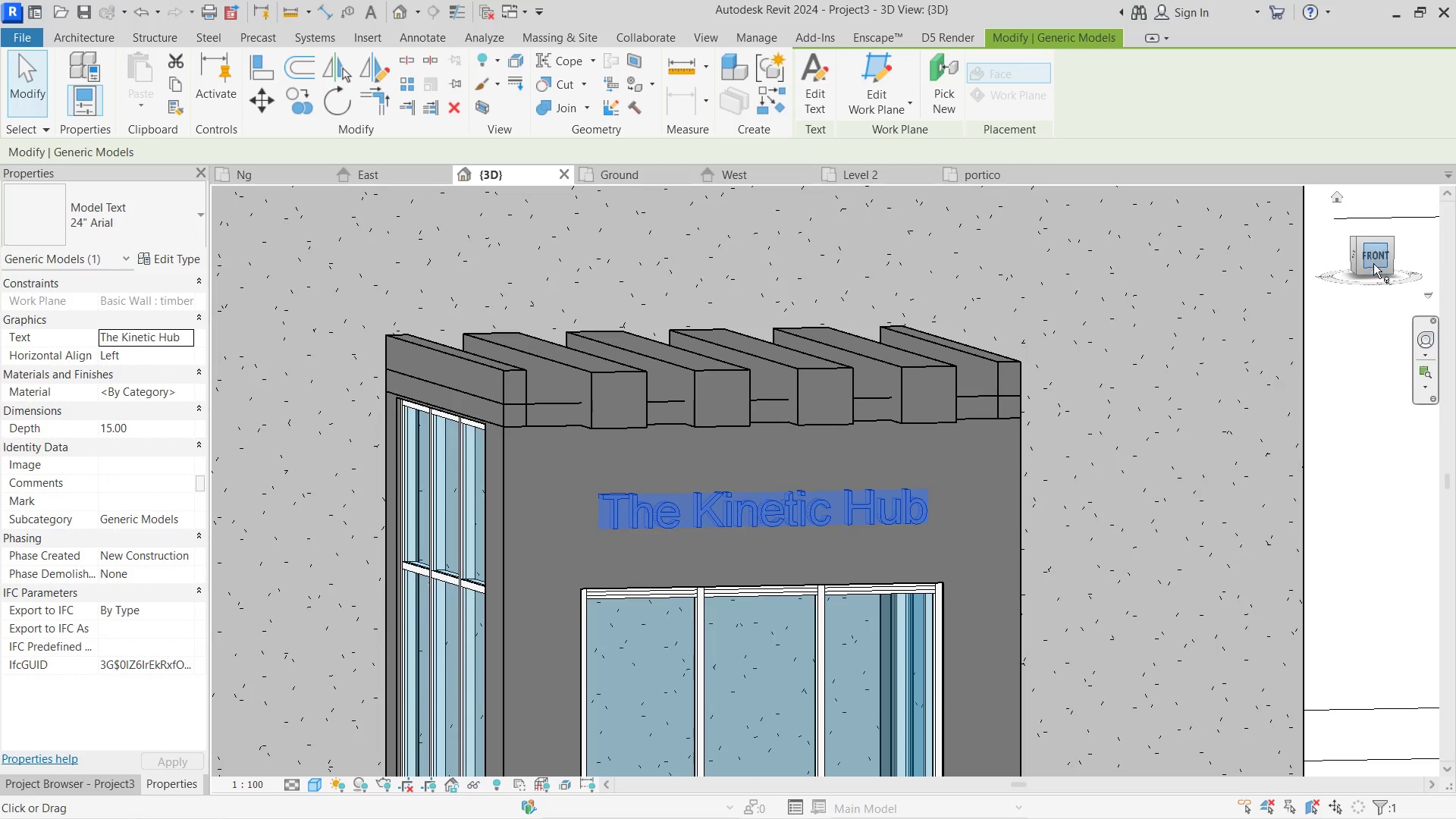 
hold_key(key=ShiftLeft, duration=0.48)
 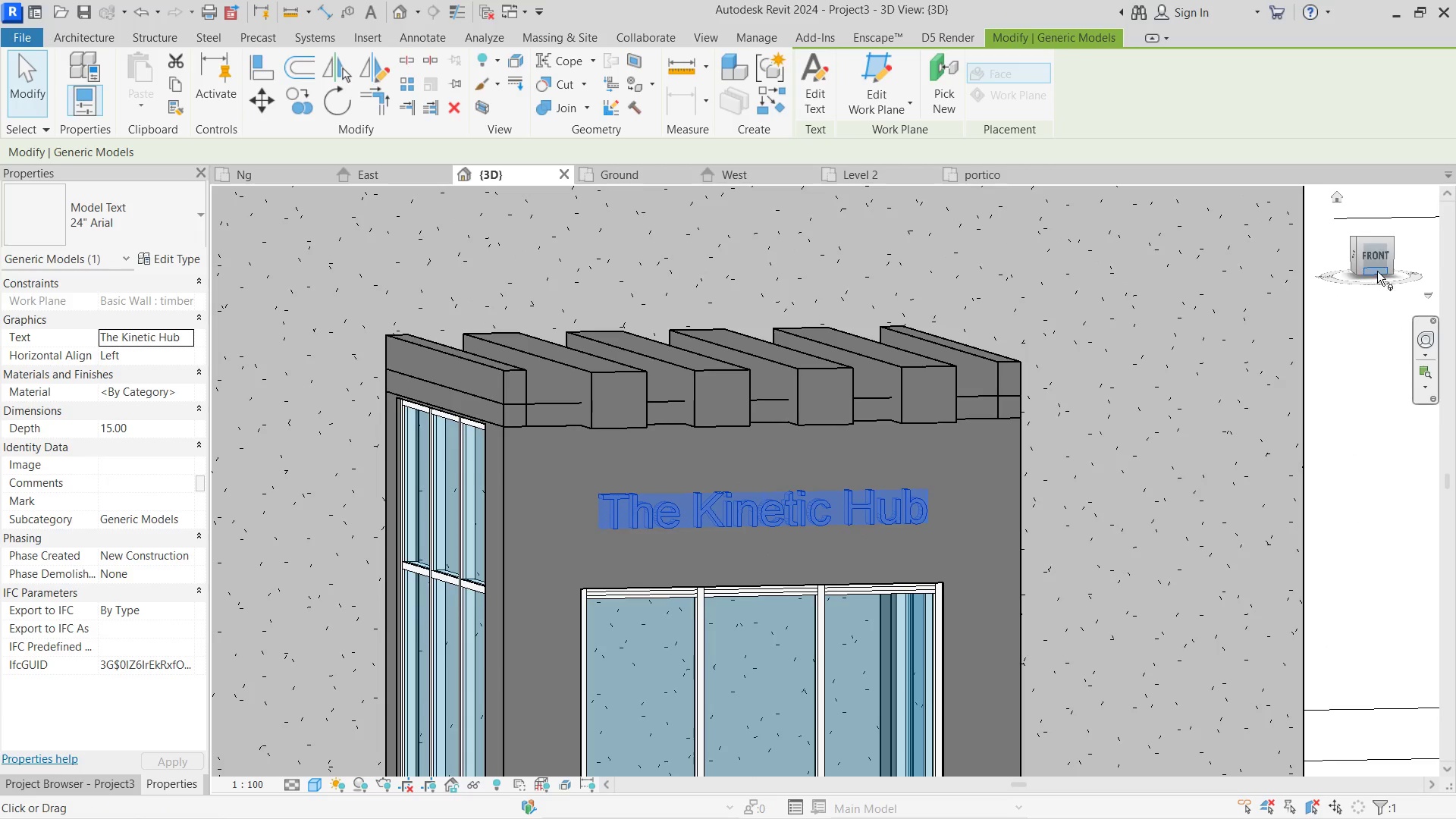 
left_click([1373, 259])
 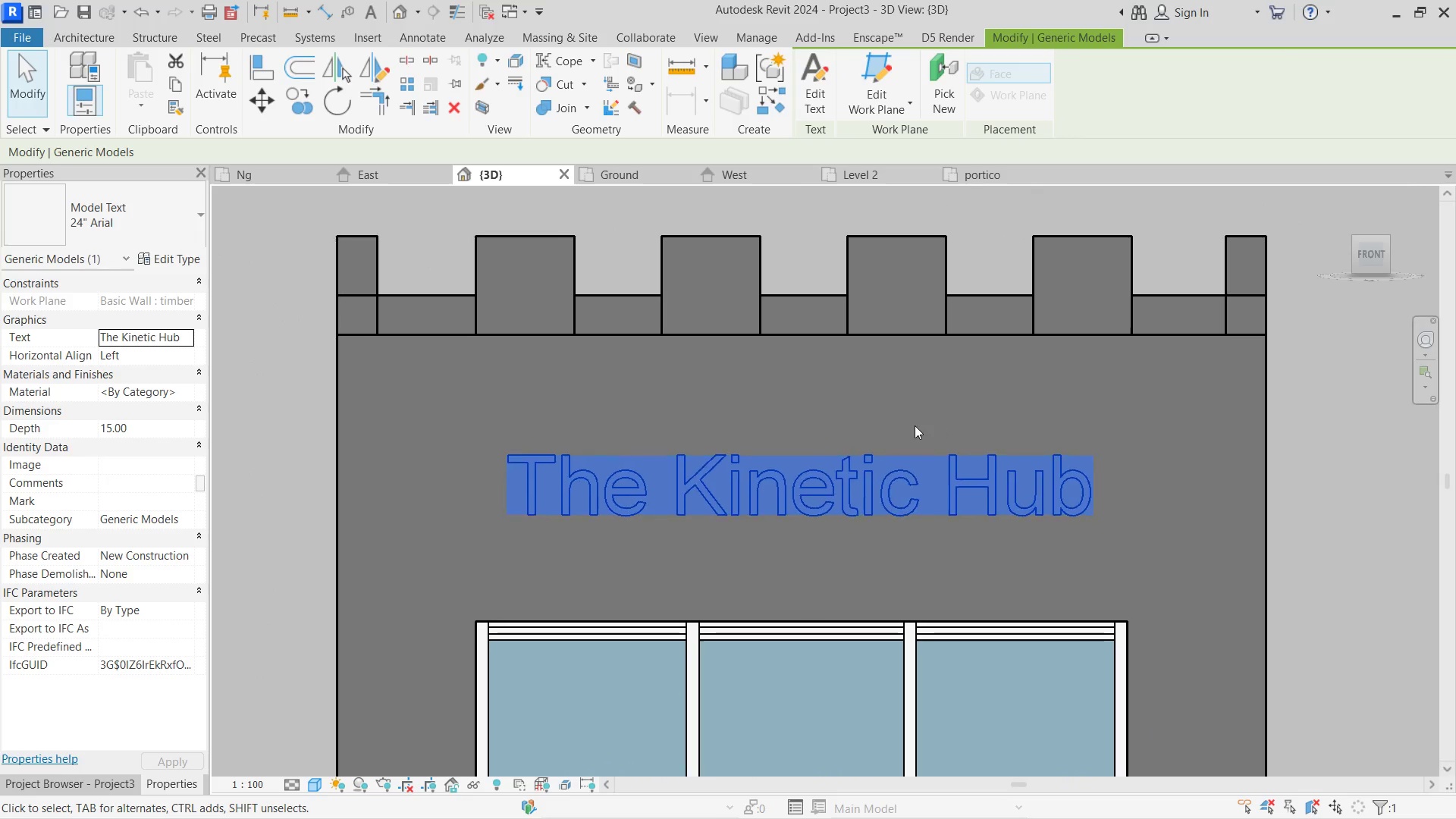 
key(Alt+Tab)